 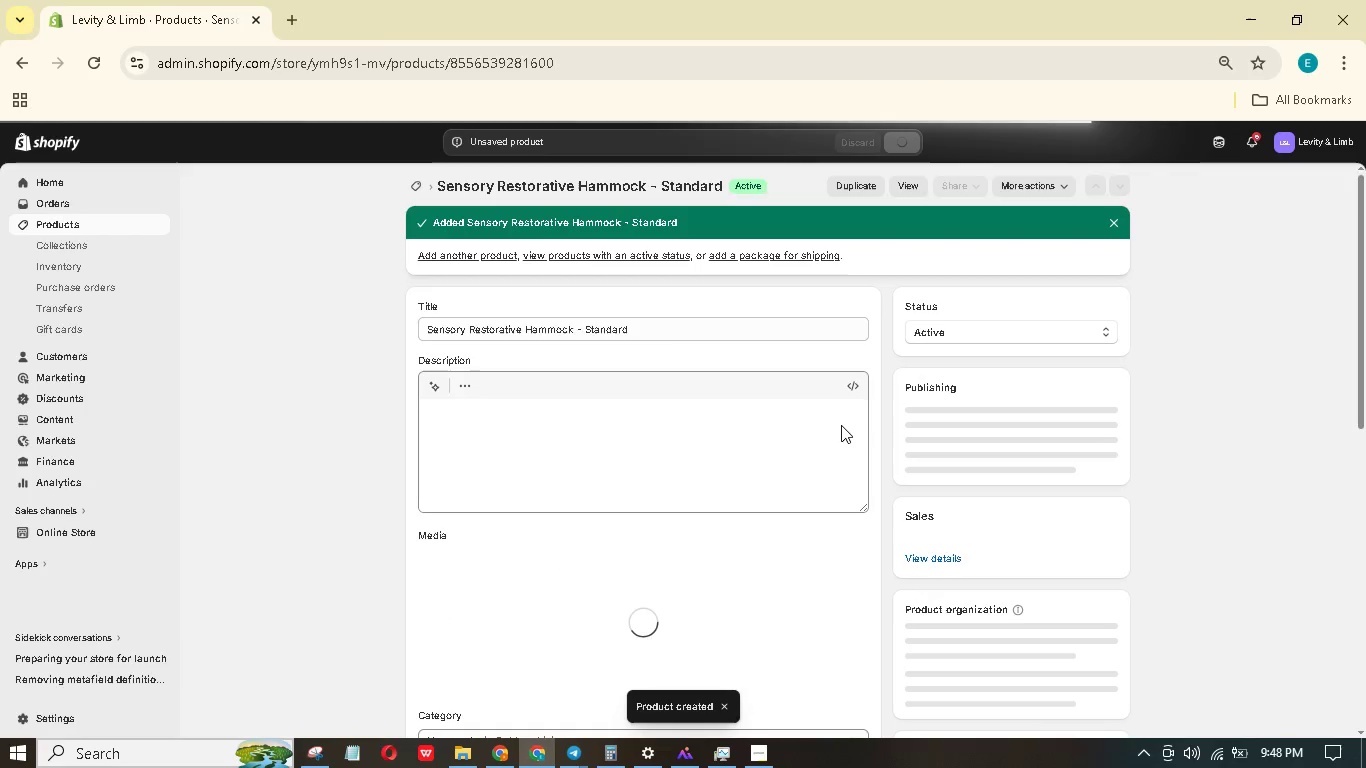 
scroll: coordinate [841, 423], scroll_direction: down, amount: 13.0
 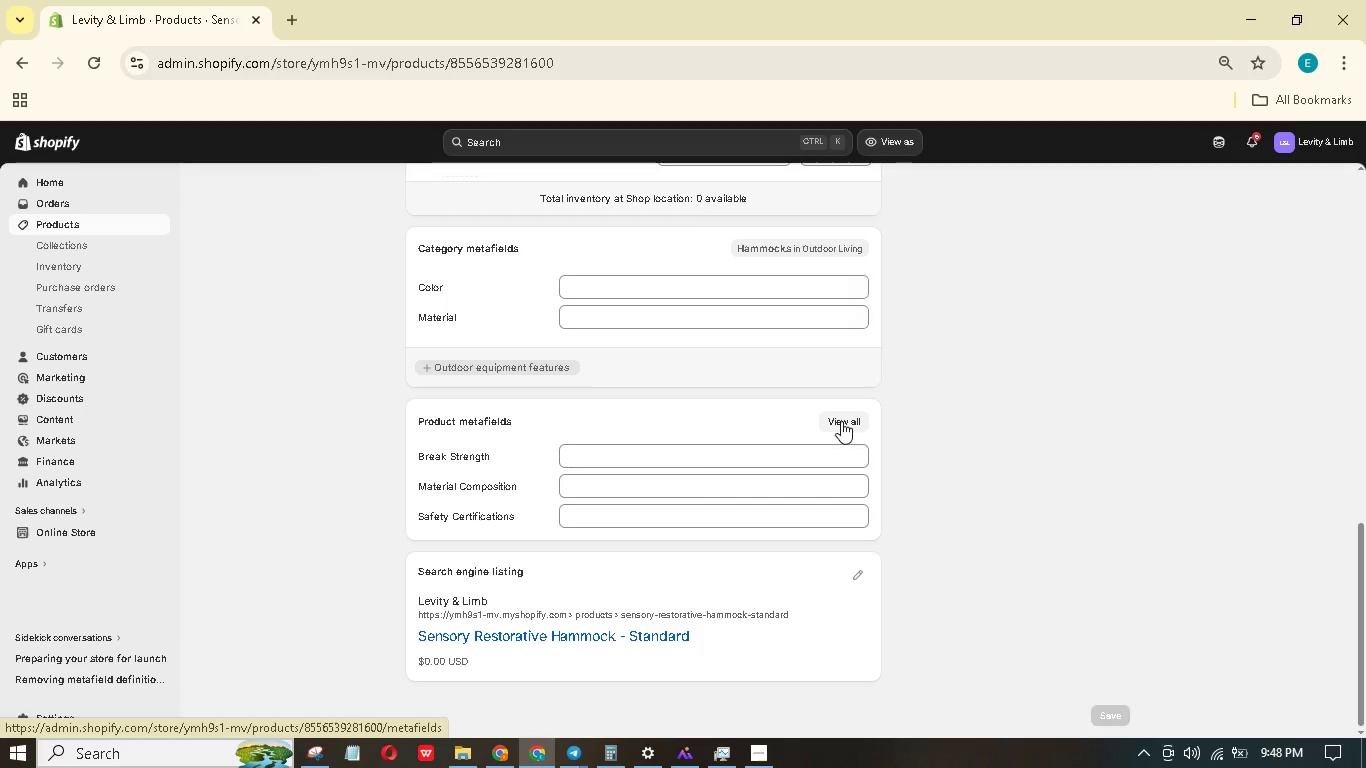 
scroll: coordinate [841, 421], scroll_direction: up, amount: 5.0
 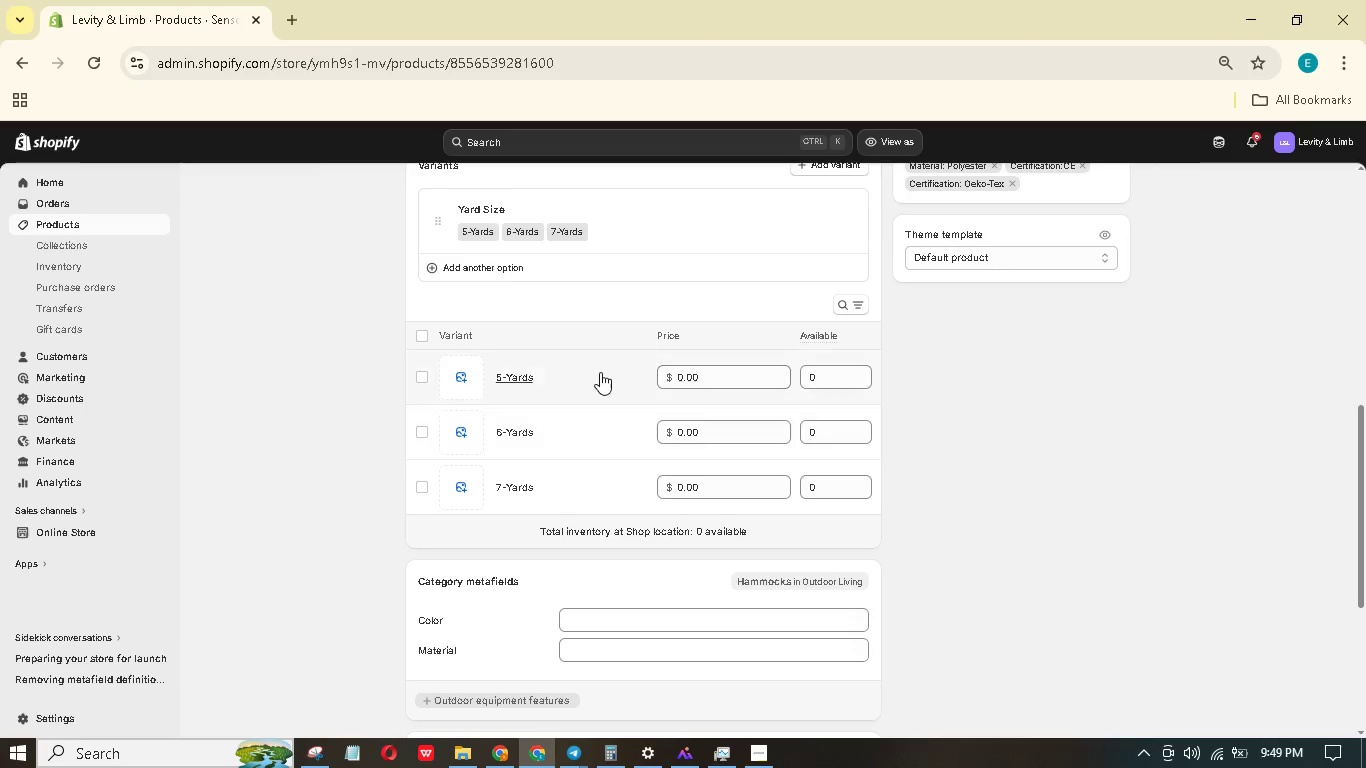 
left_click([598, 372])
 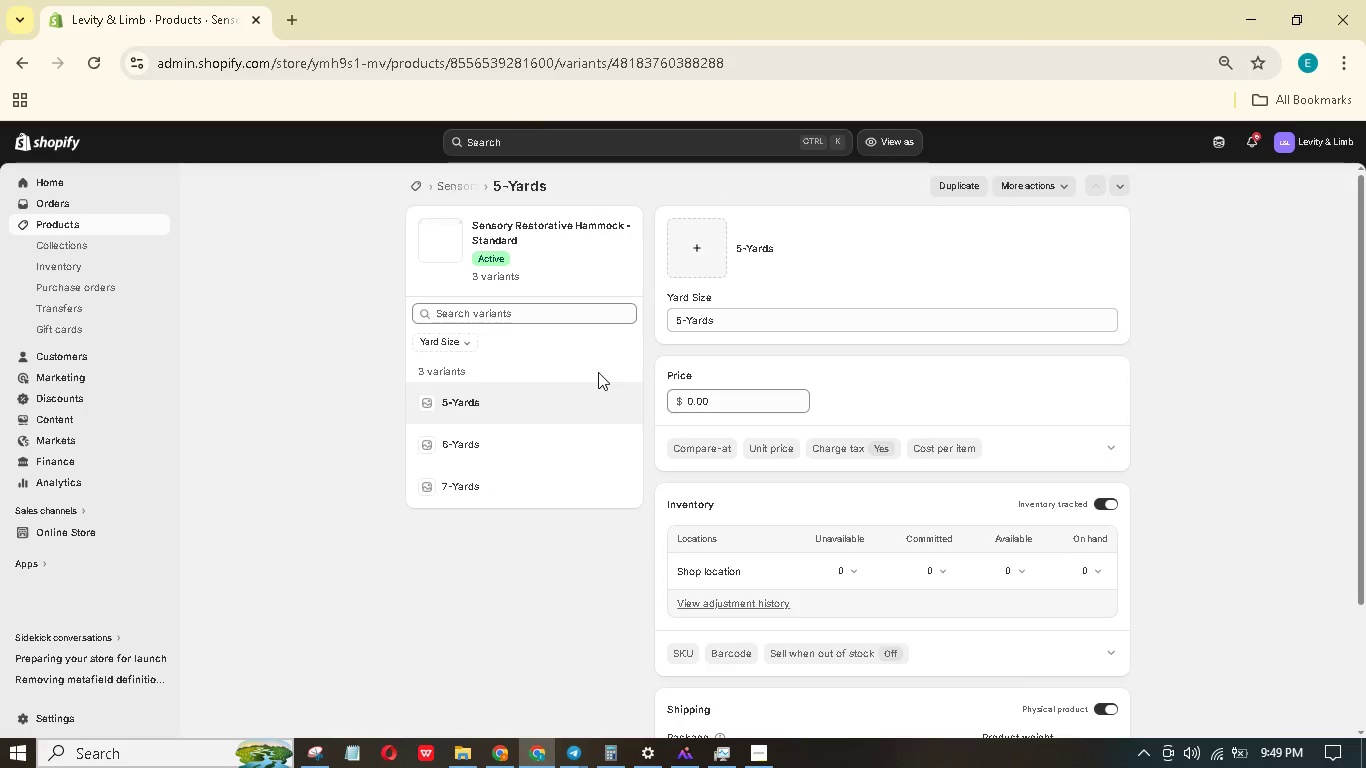 
wait(5.59)
 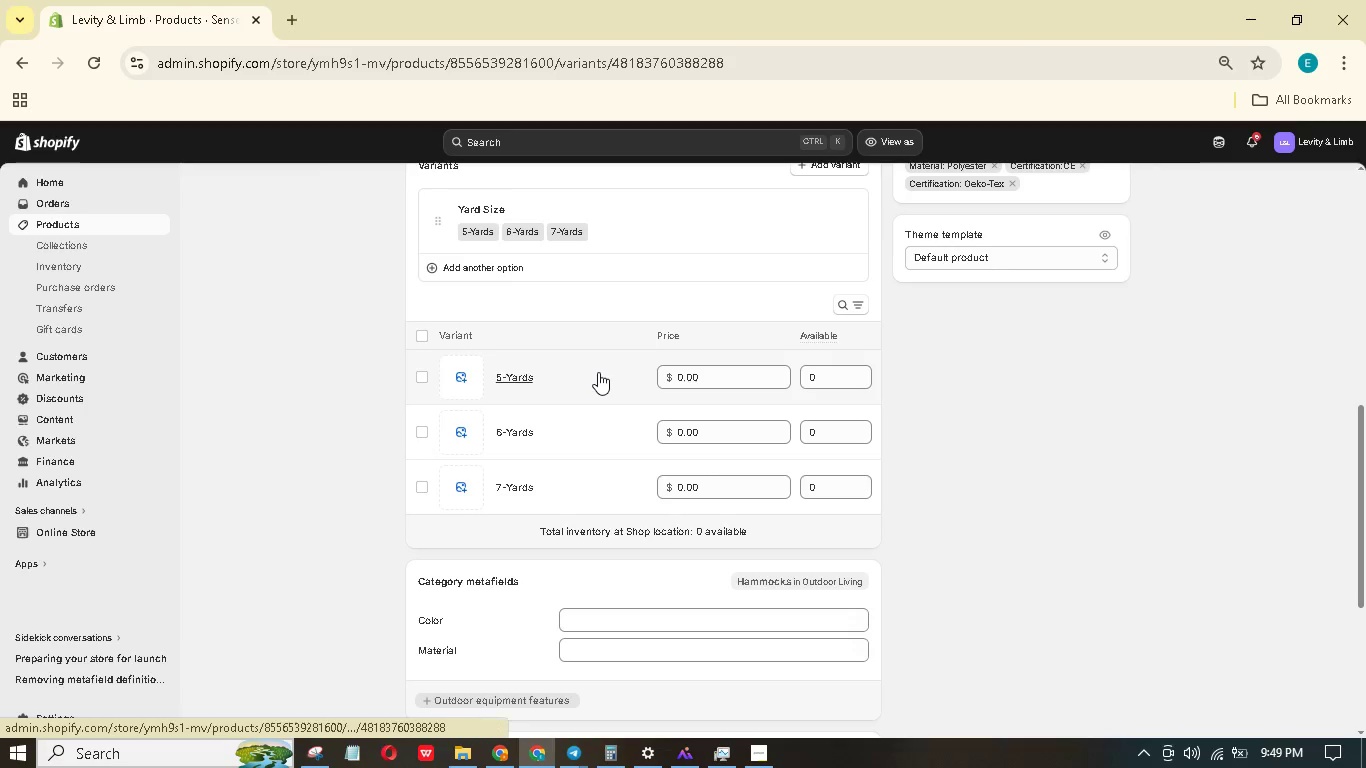 
left_click_drag(start_coordinate=[717, 399], to_coordinate=[674, 380])
 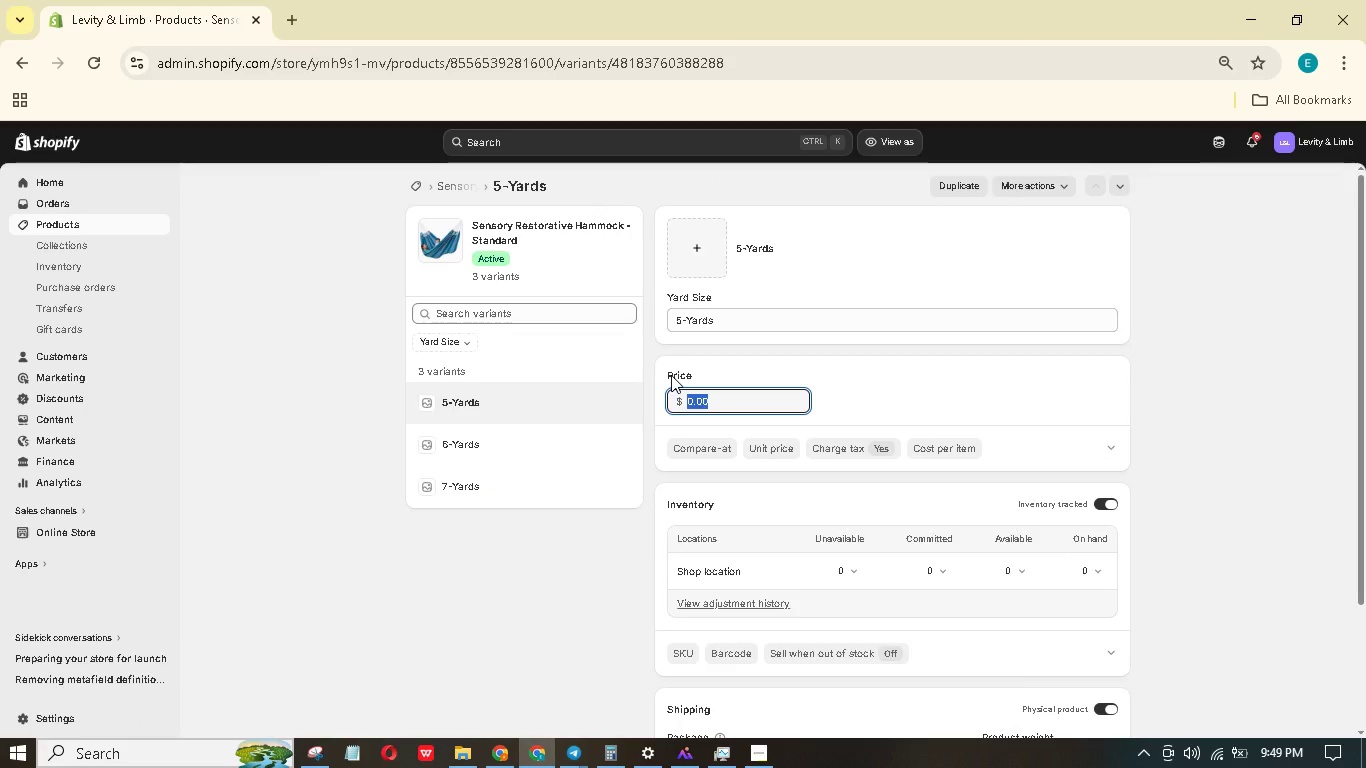 
key(Numpad1)
 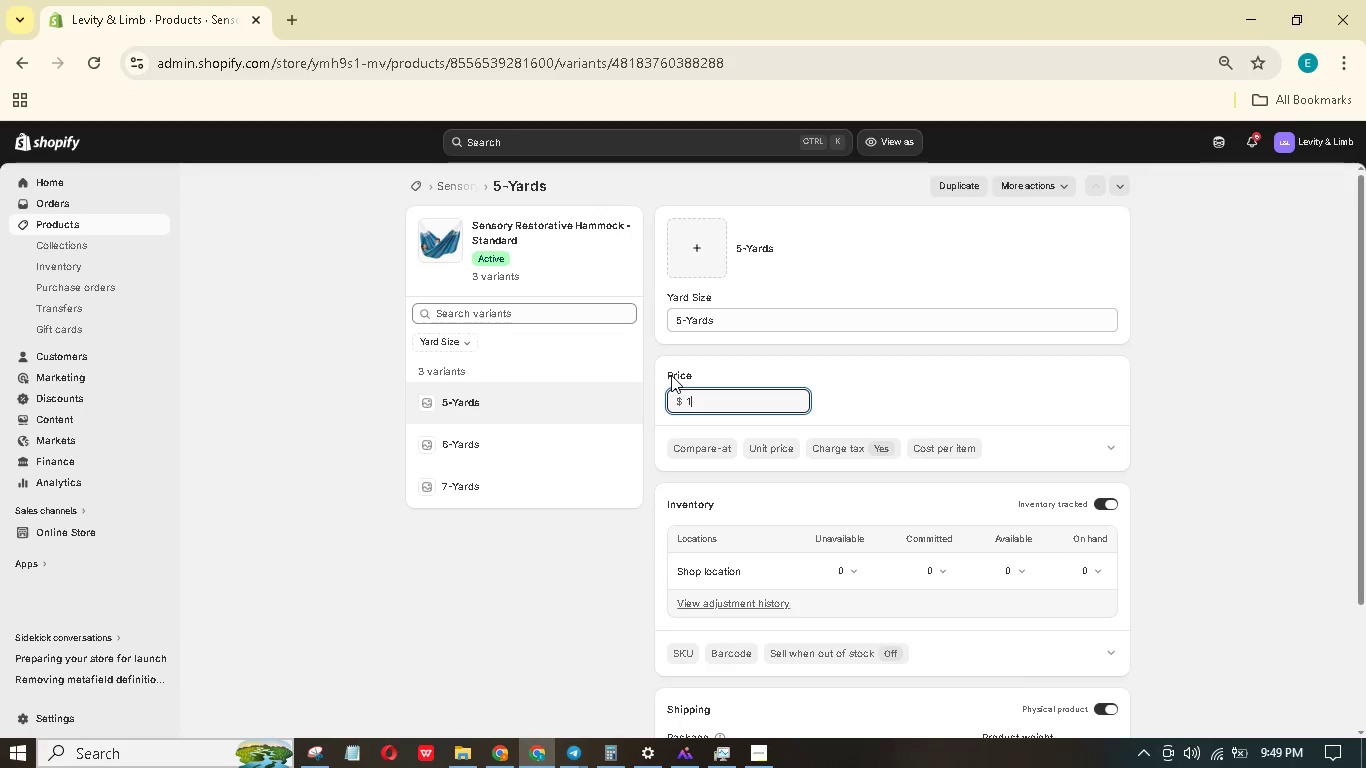 
key(Numpad2)
 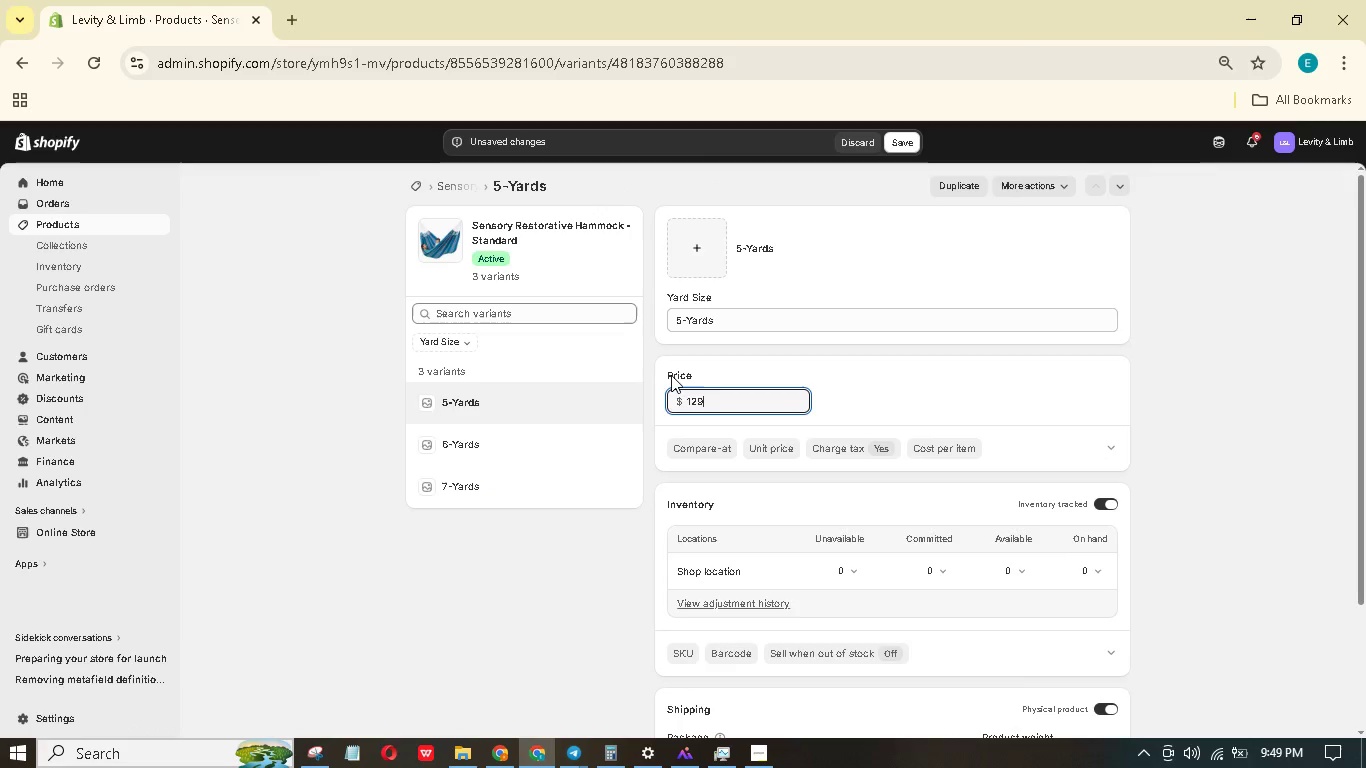 
key(Numpad9)
 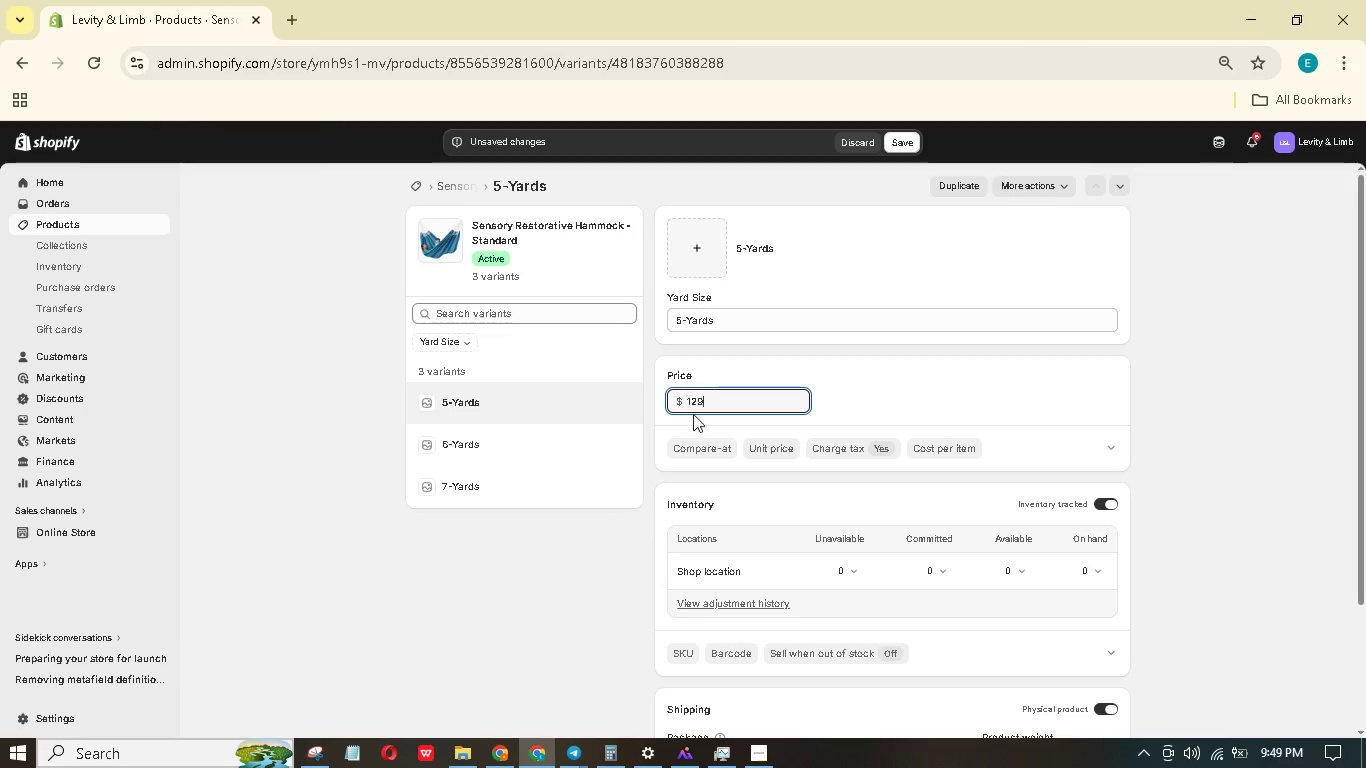 
left_click([701, 453])
 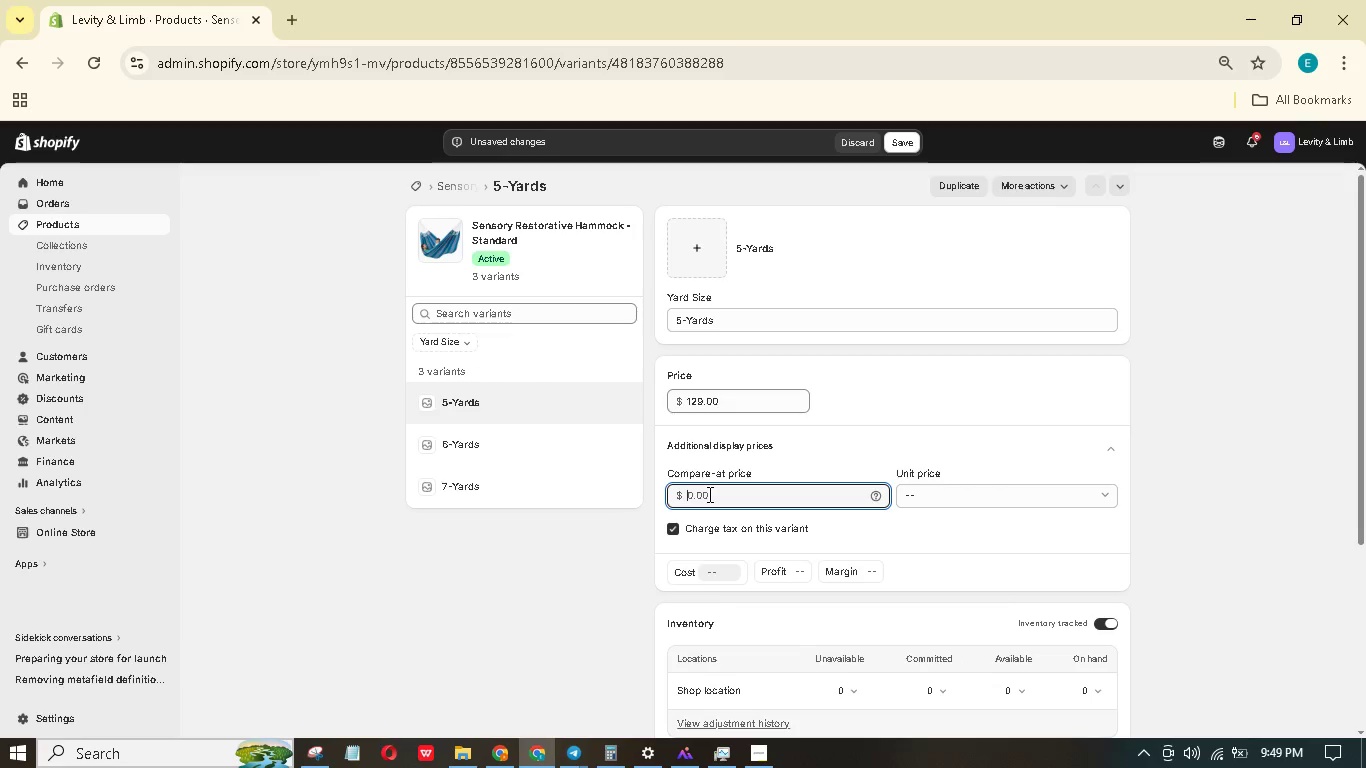 
key(Numpad1)
 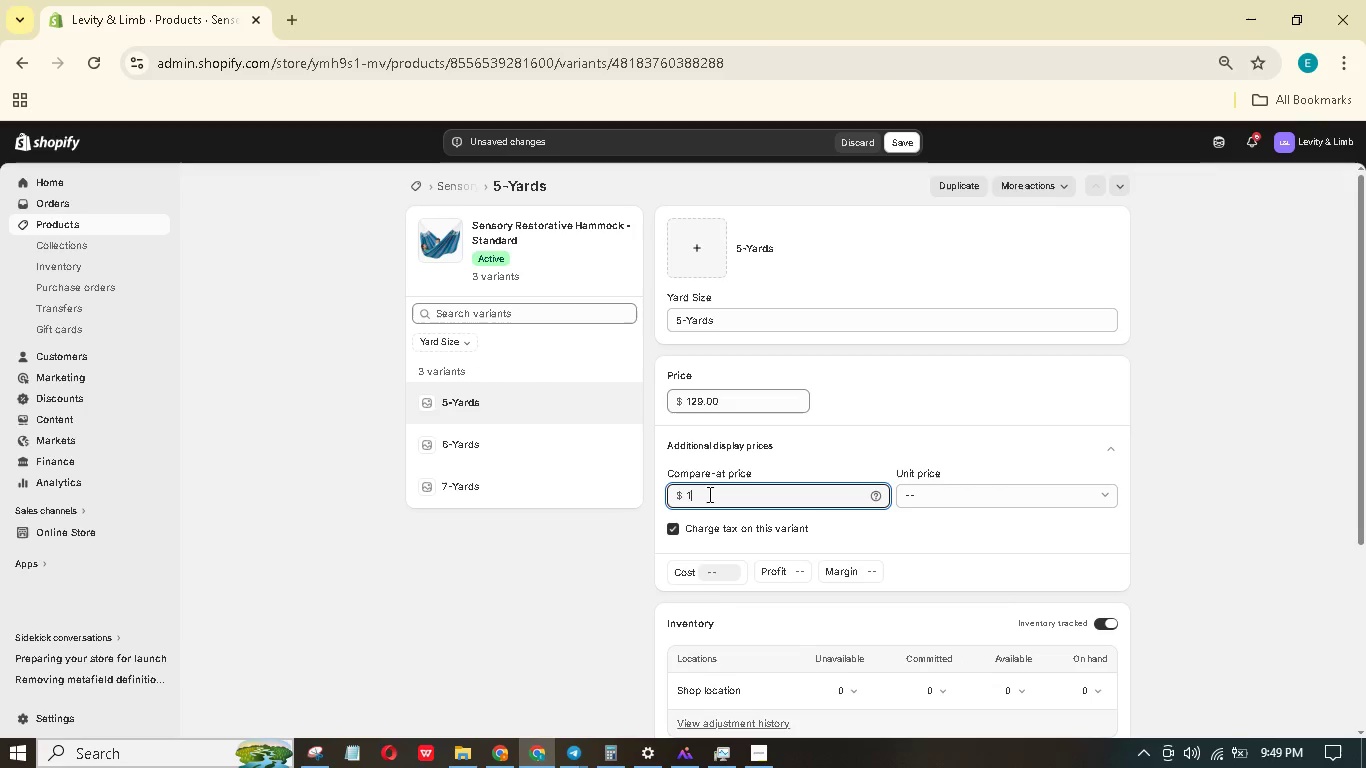 
key(Numpad5)
 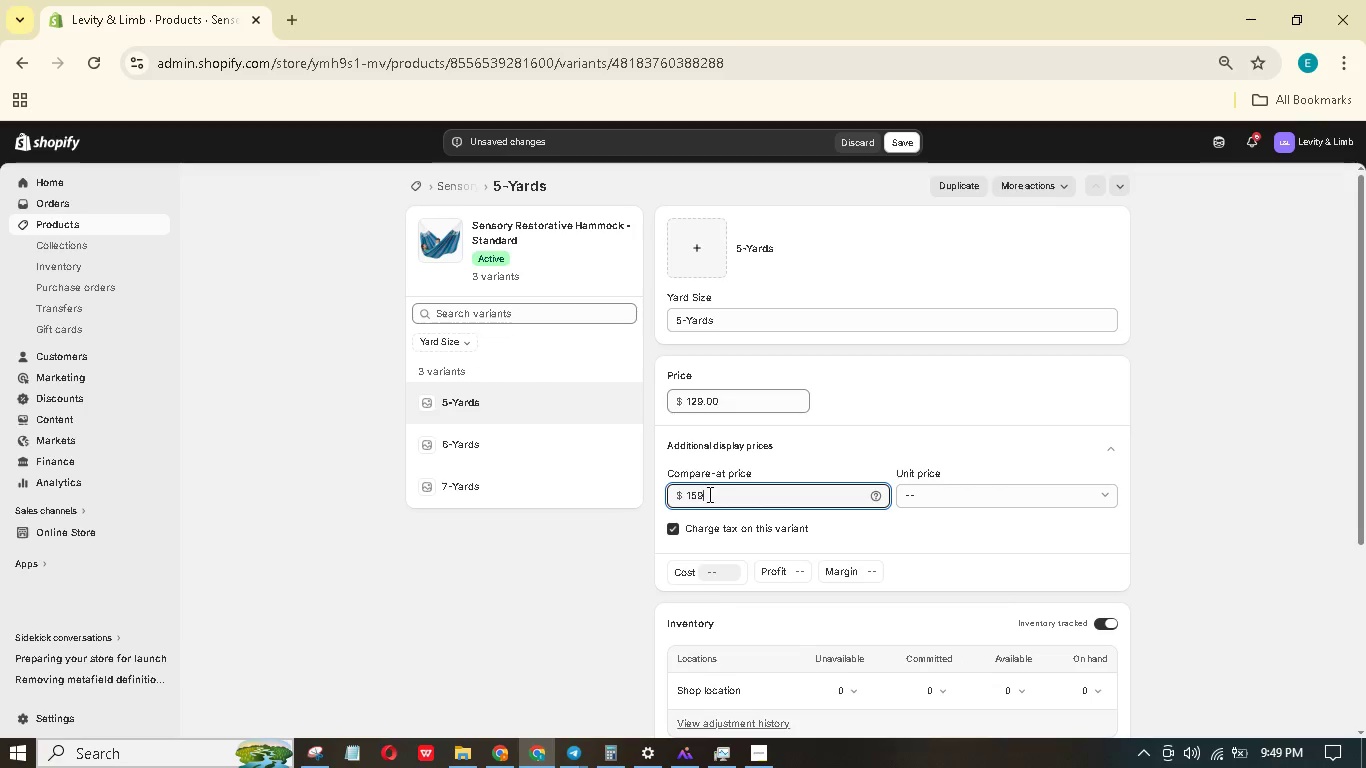 
key(Numpad9)
 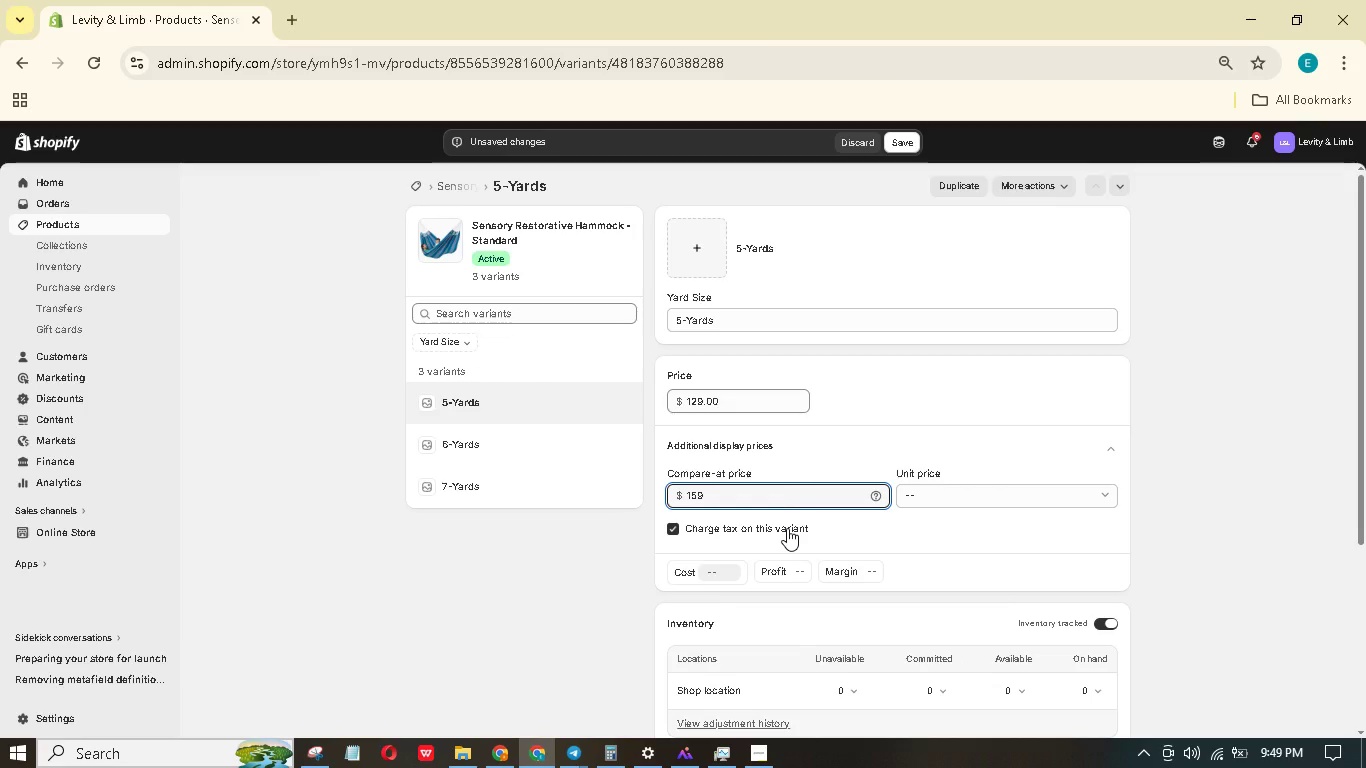 
scroll: coordinate [787, 528], scroll_direction: down, amount: 3.0
 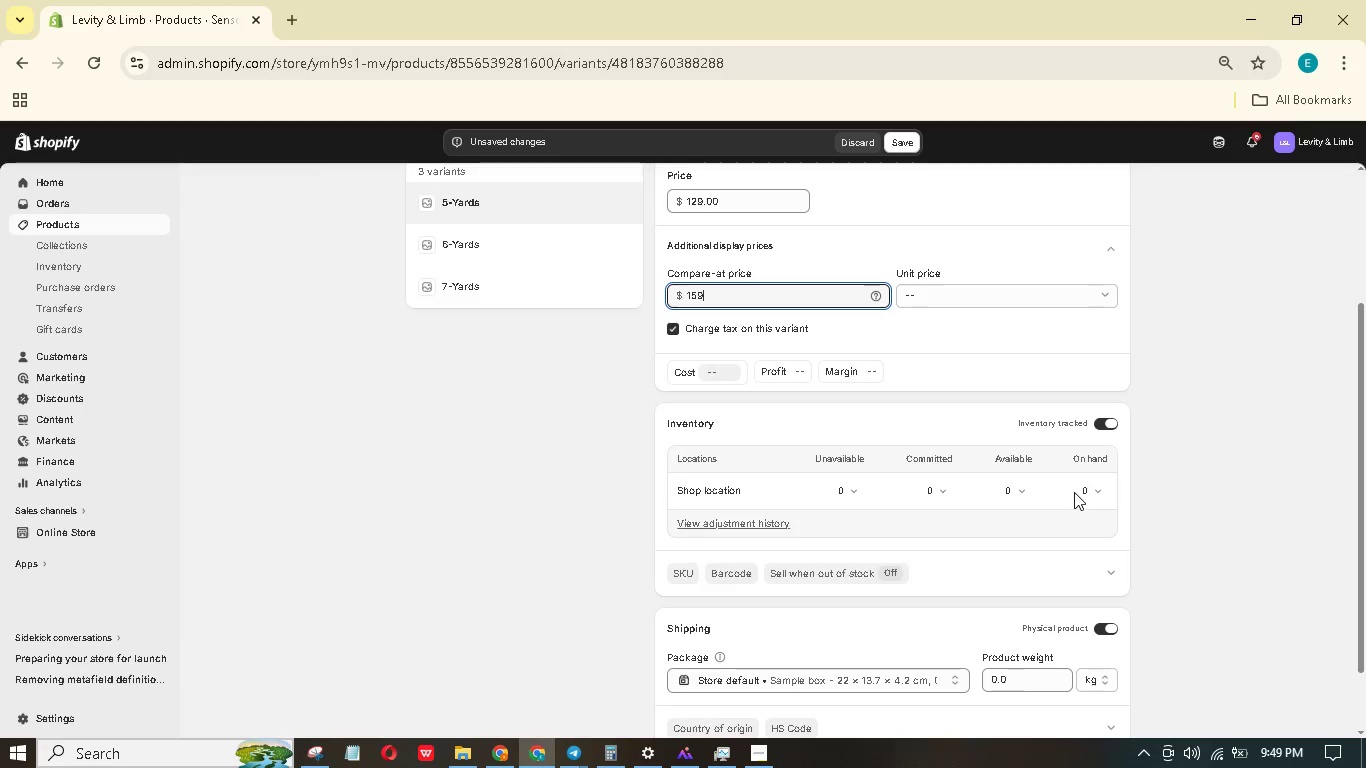 
left_click([1078, 494])
 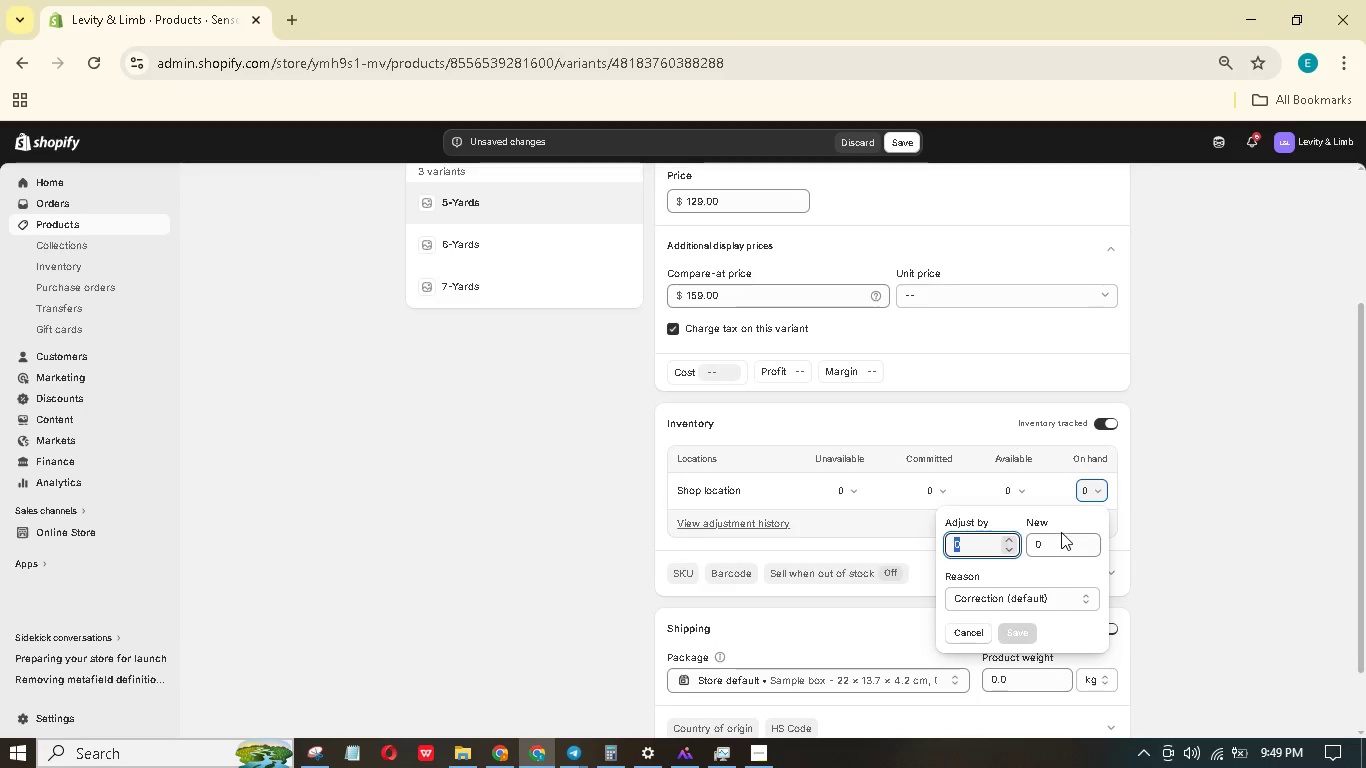 
triple_click([1057, 547])
 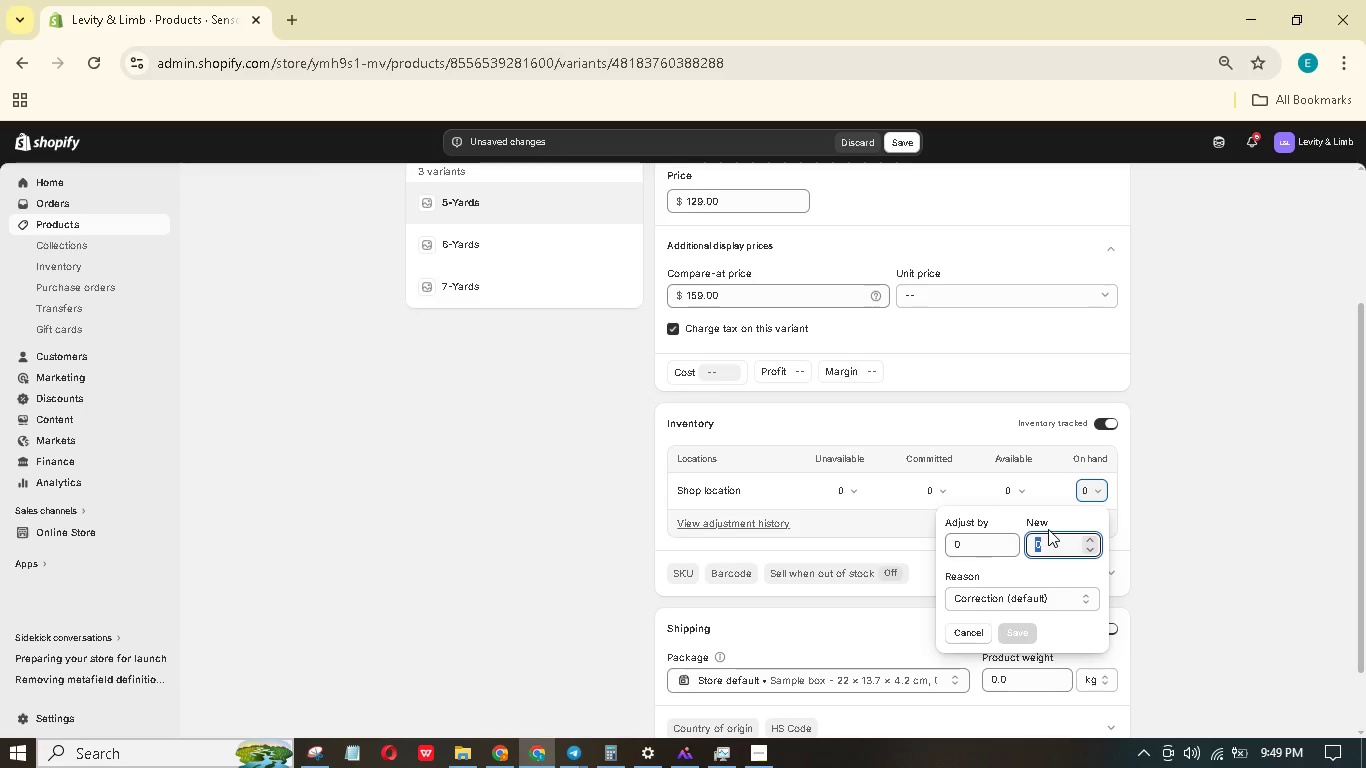 
key(Numpad1)
 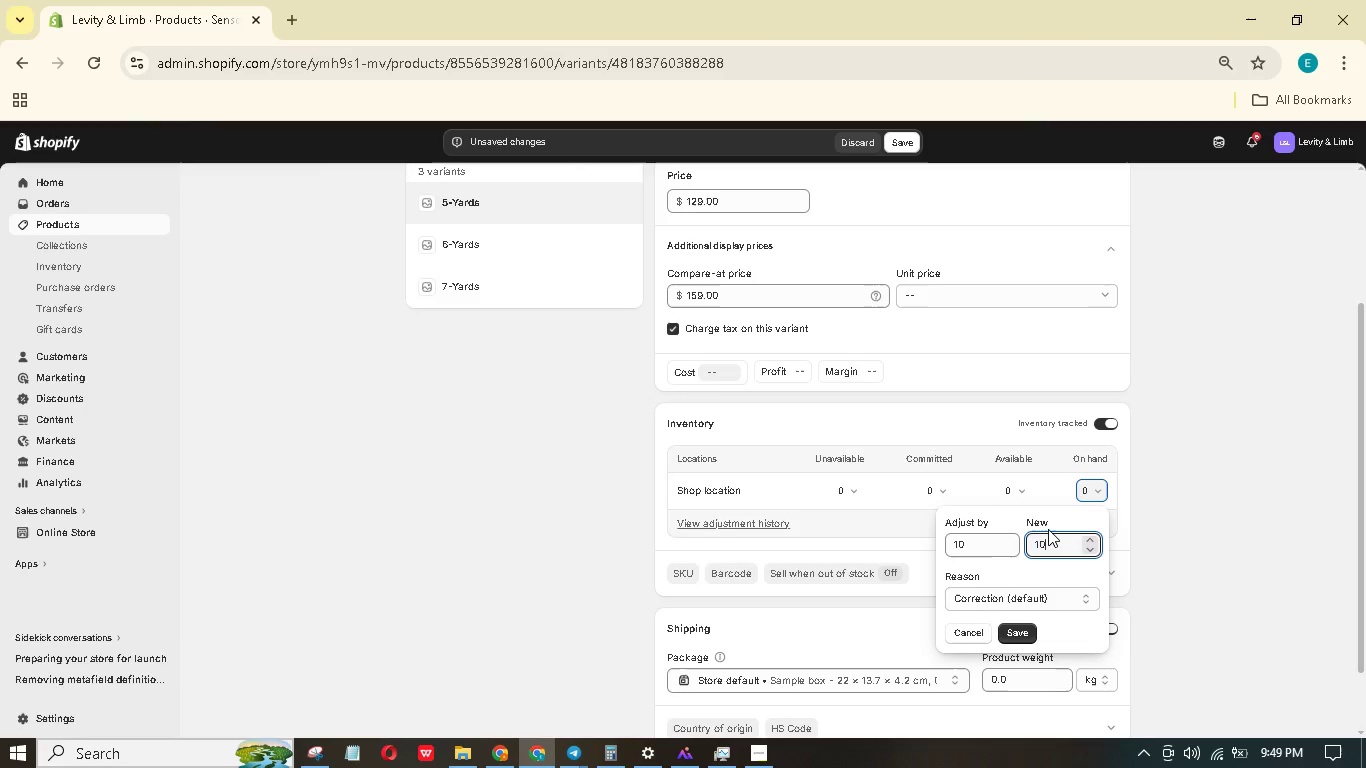 
key(Numpad0)
 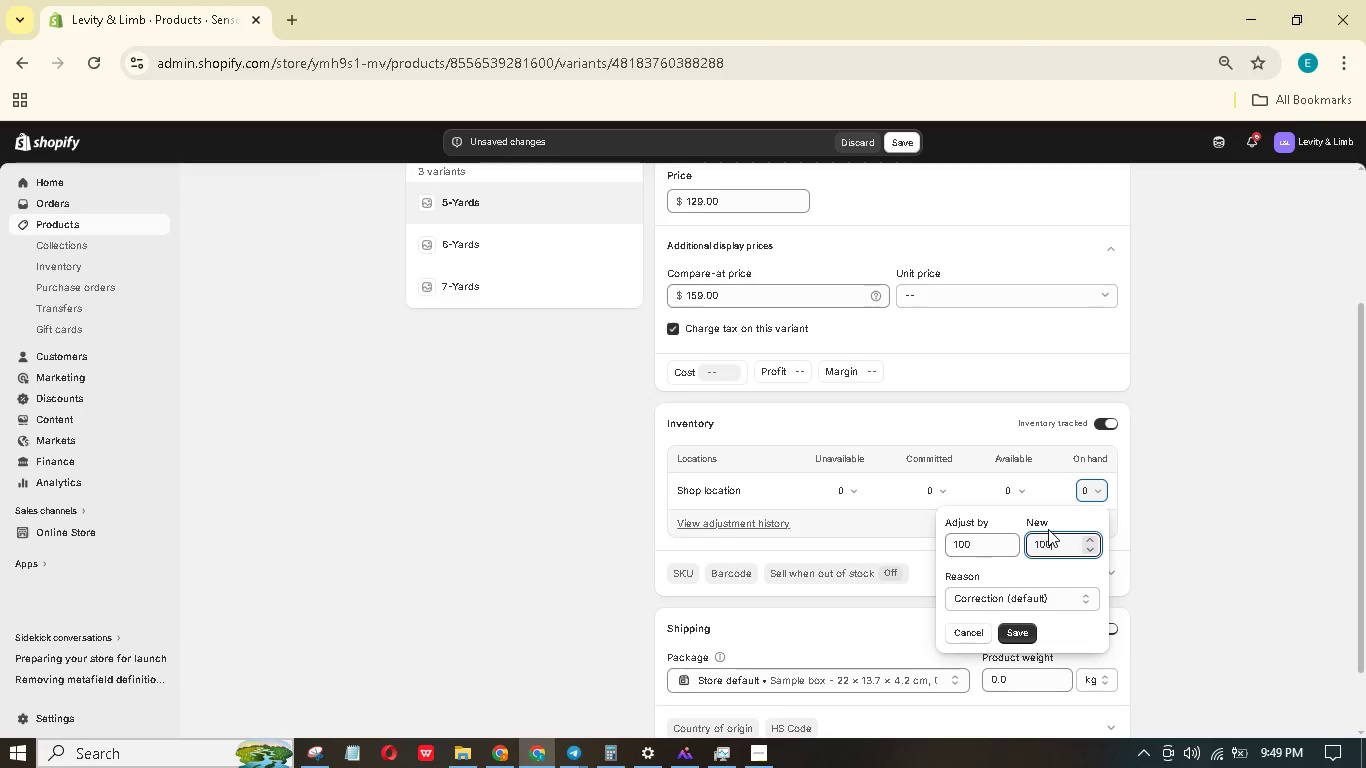 
key(Numpad0)
 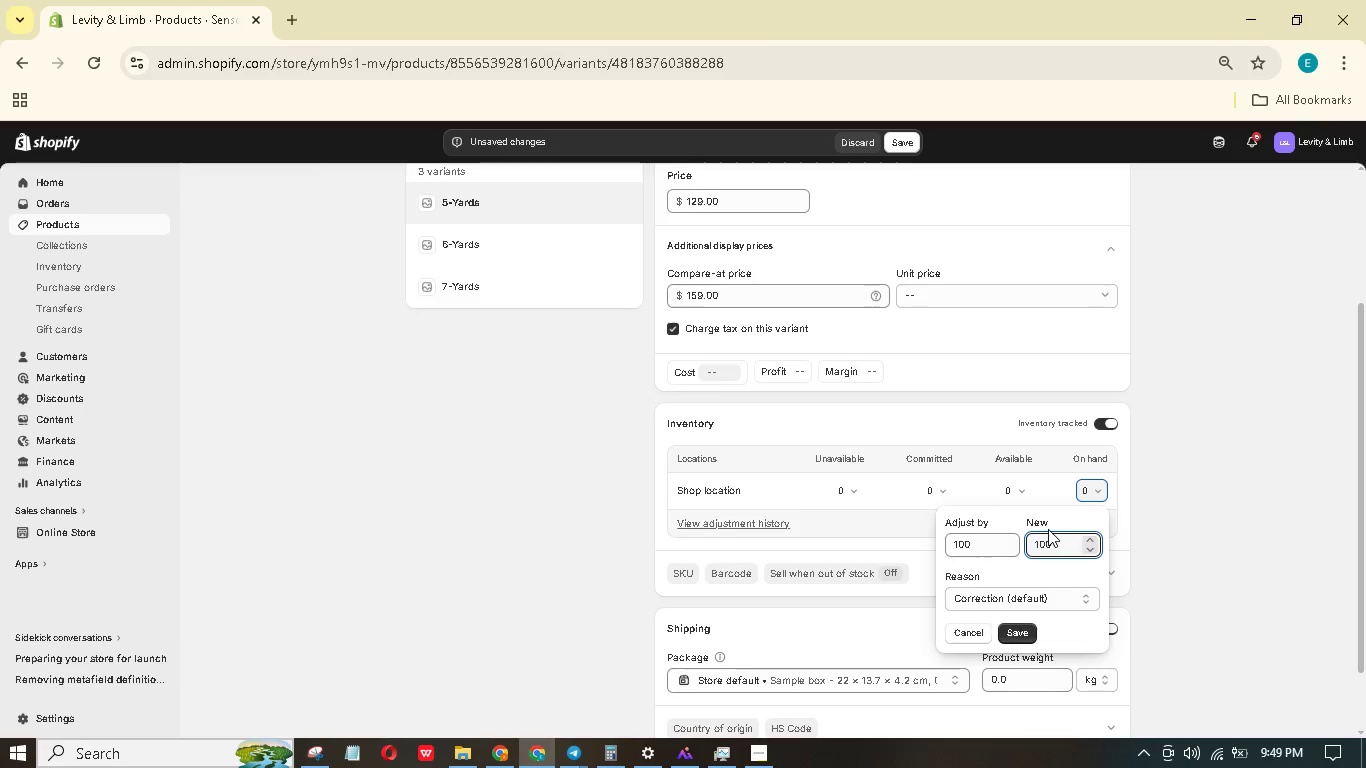 
key(NumpadEnter)
 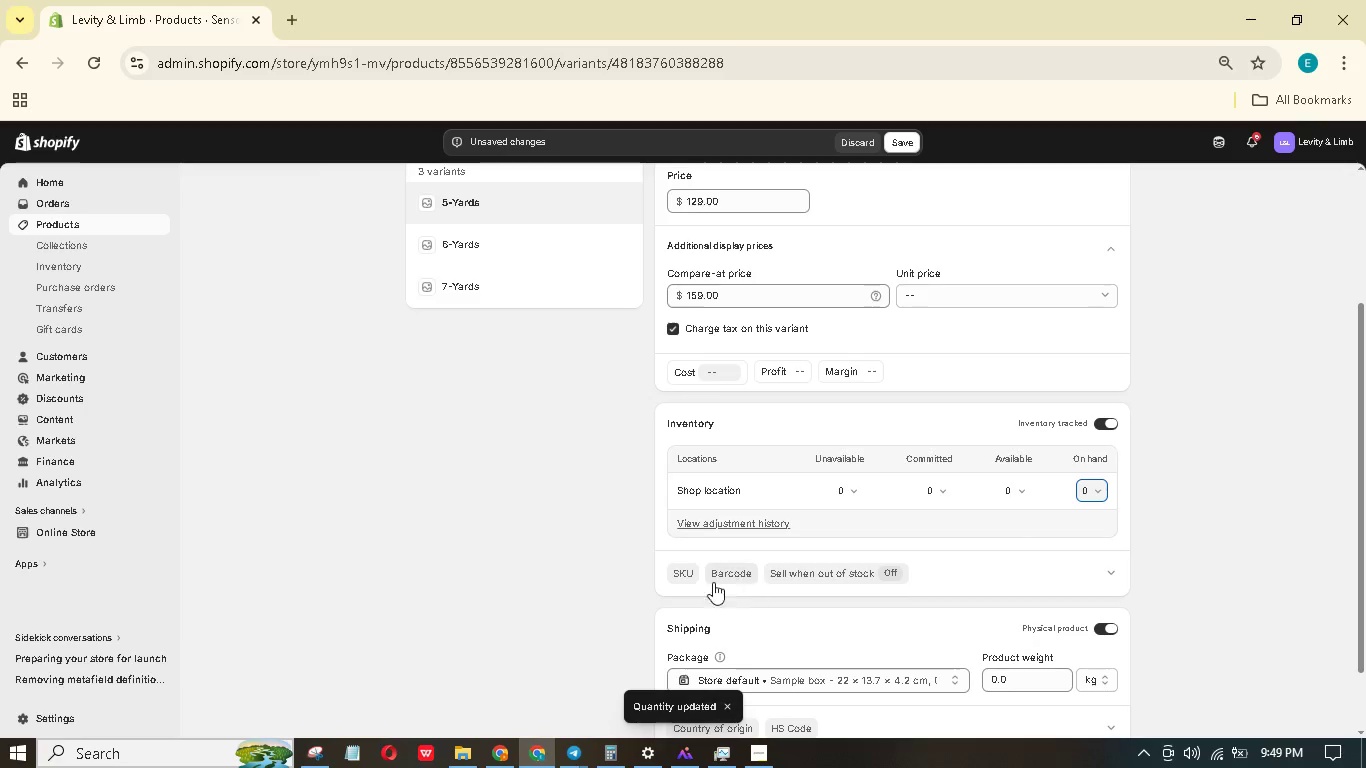 
left_click([674, 572])
 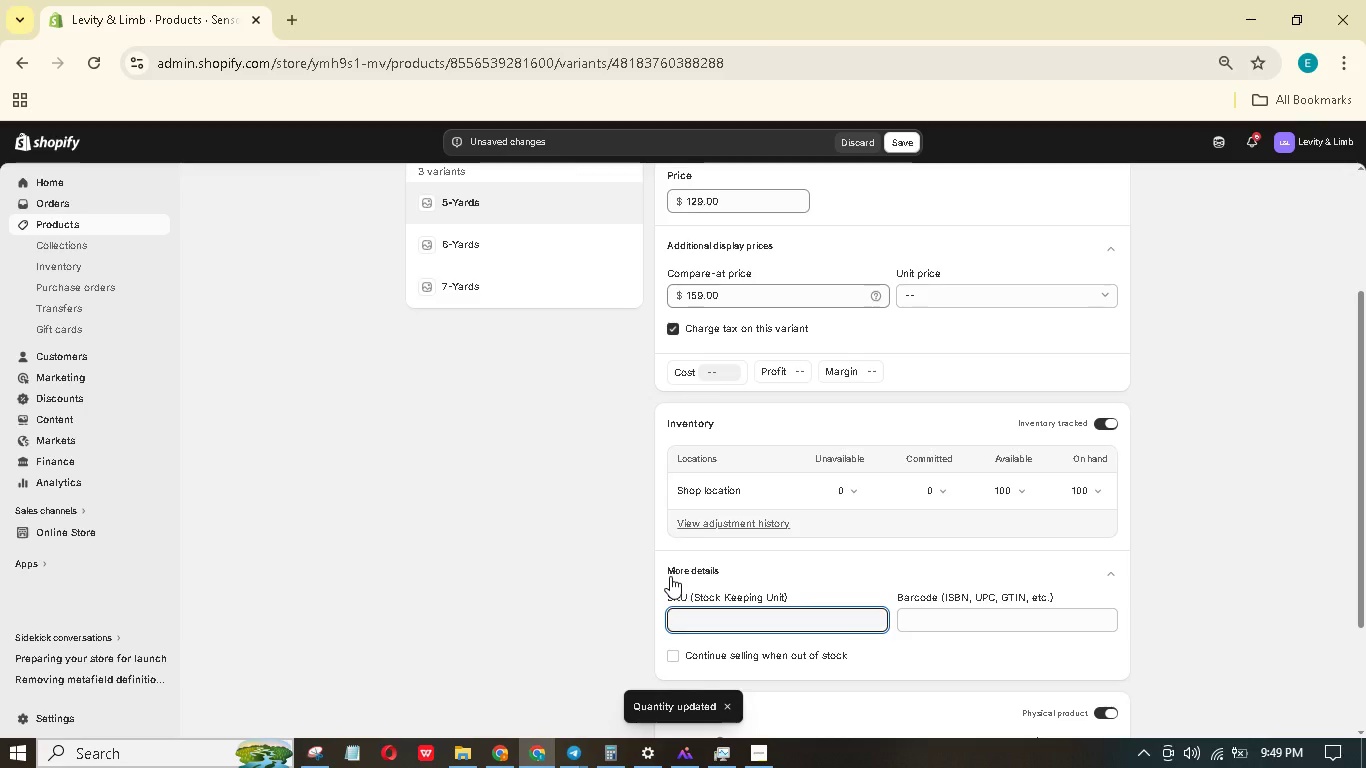 
type(LLS-HAM_STD-05)
 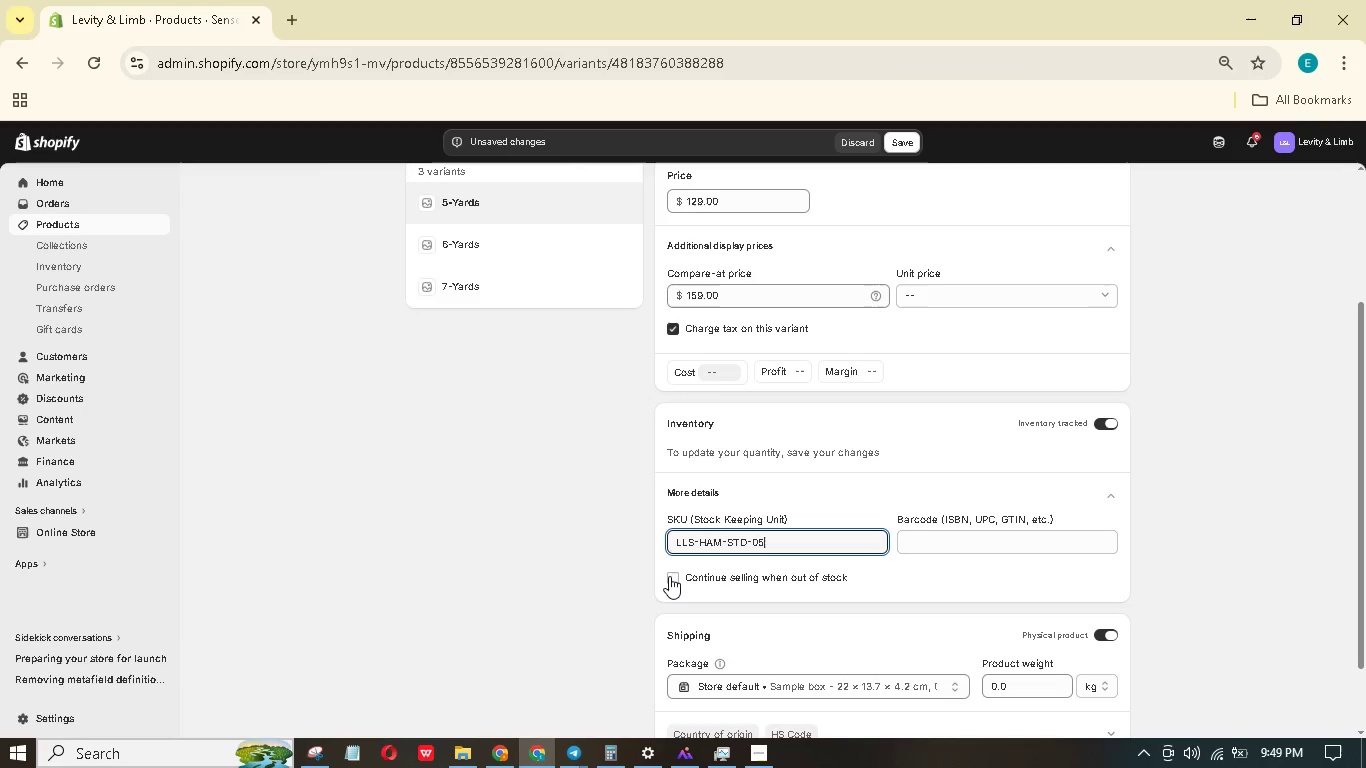 
scroll: coordinate [652, 552], scroll_direction: down, amount: 2.0
 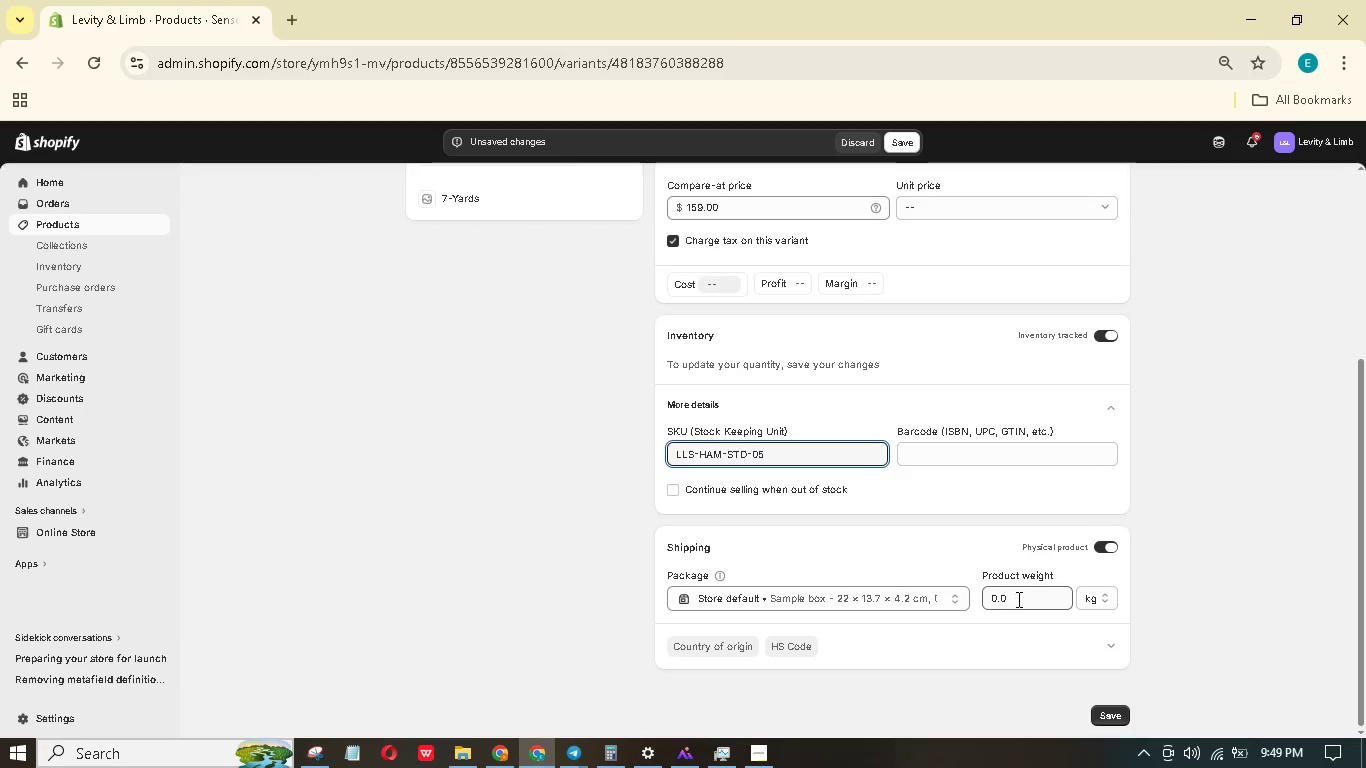 
left_click_drag(start_coordinate=[1017, 599], to_coordinate=[975, 582])
 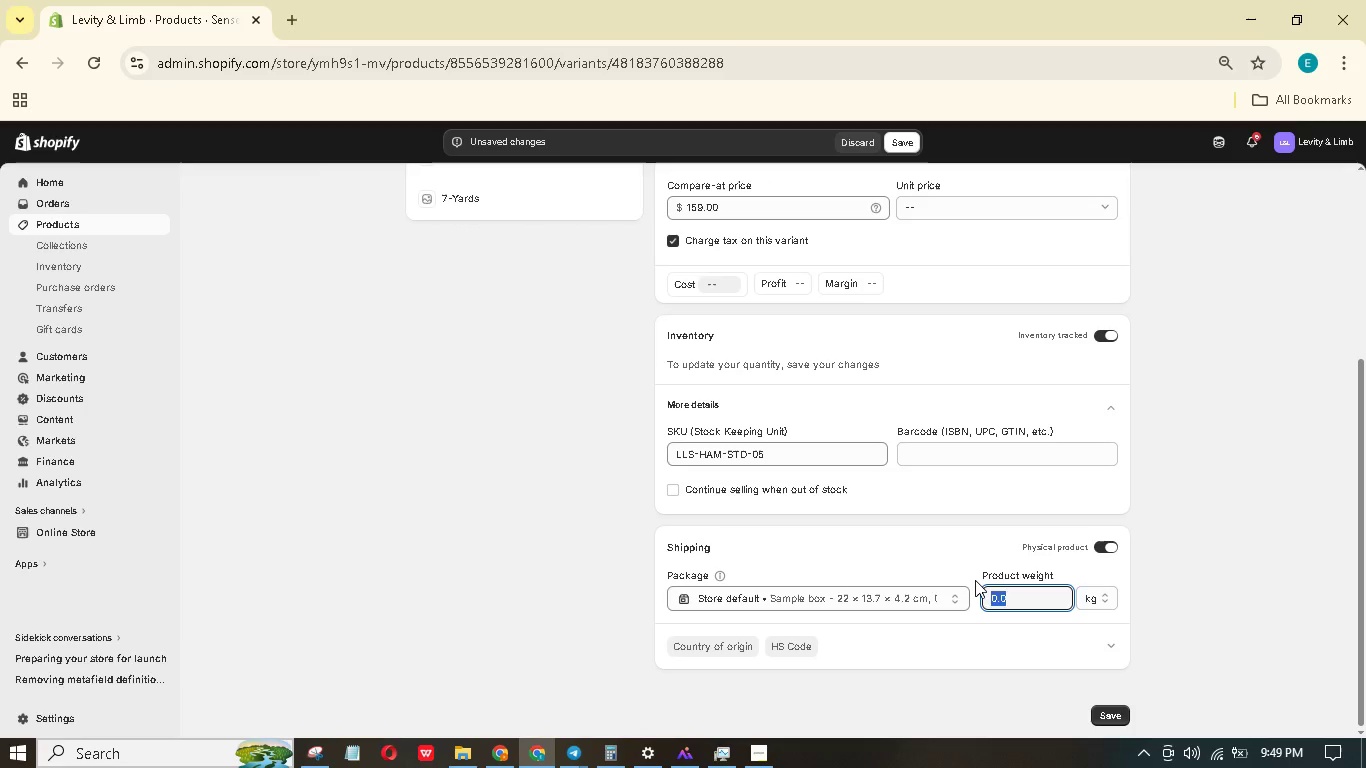 
key(Numpad4)
 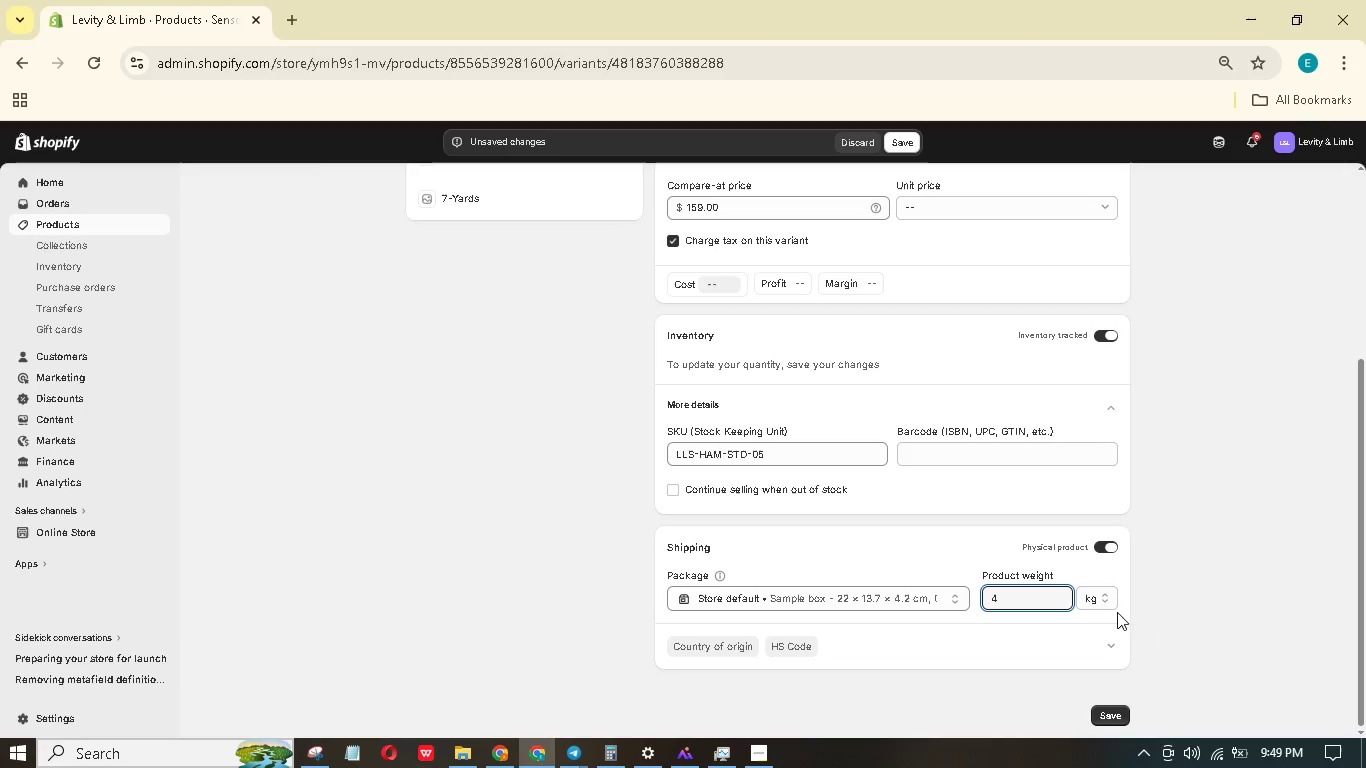 
left_click([1091, 590])
 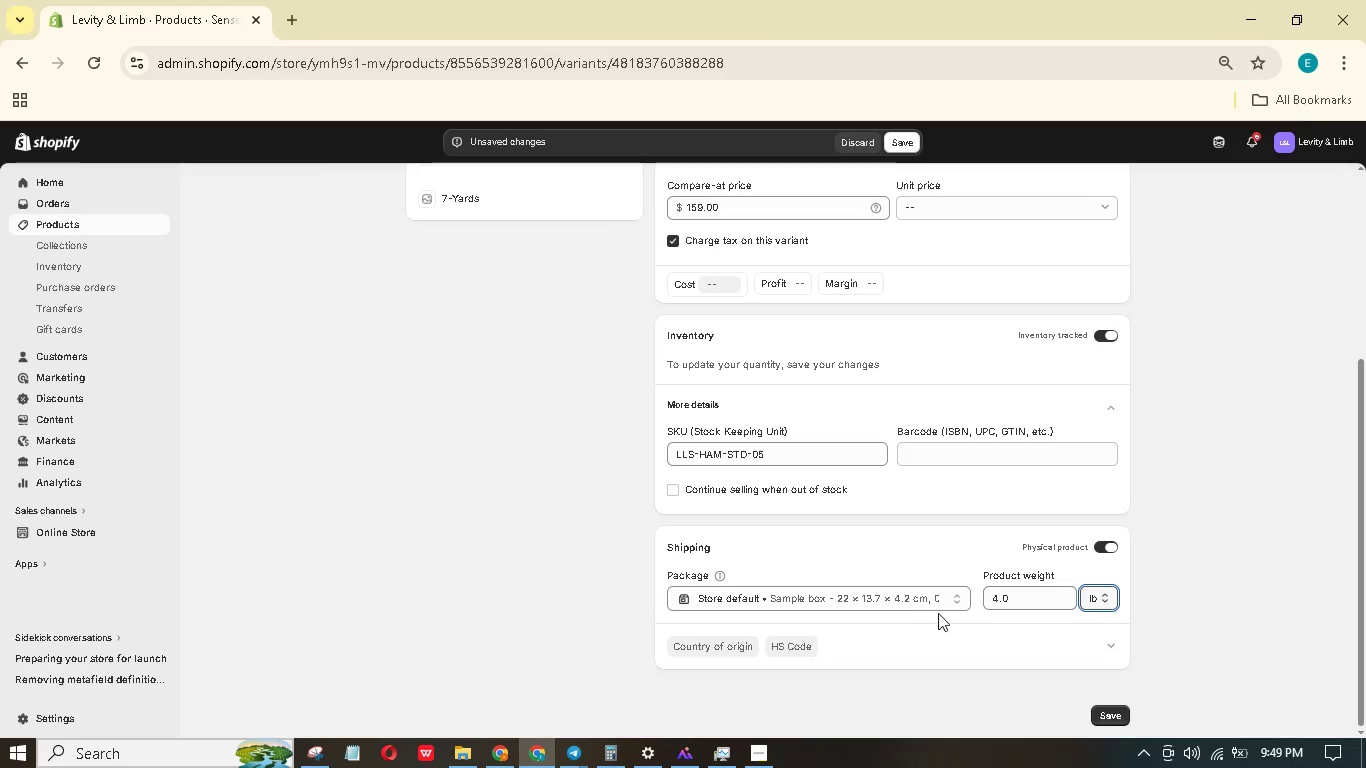 
scroll: coordinate [910, 616], scroll_direction: up, amount: 2.0
 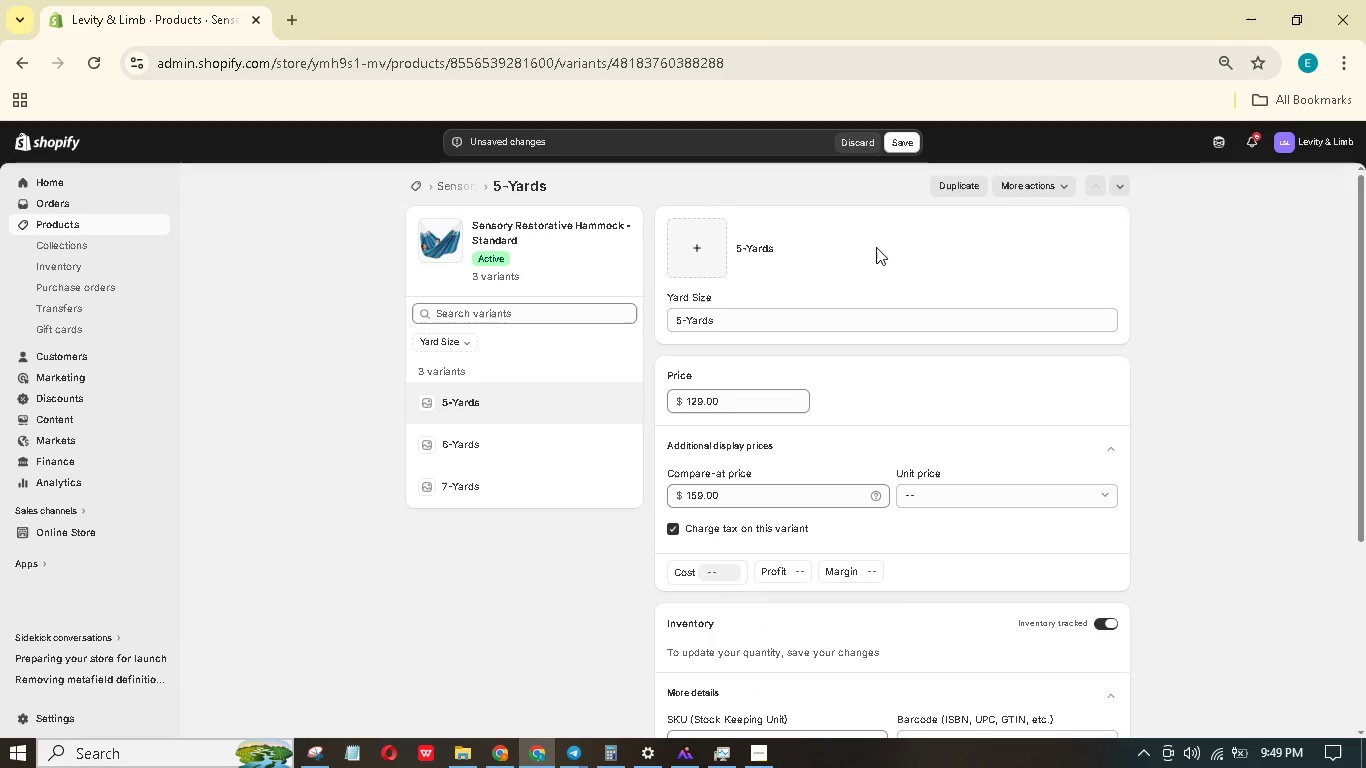 
left_click([718, 235])
 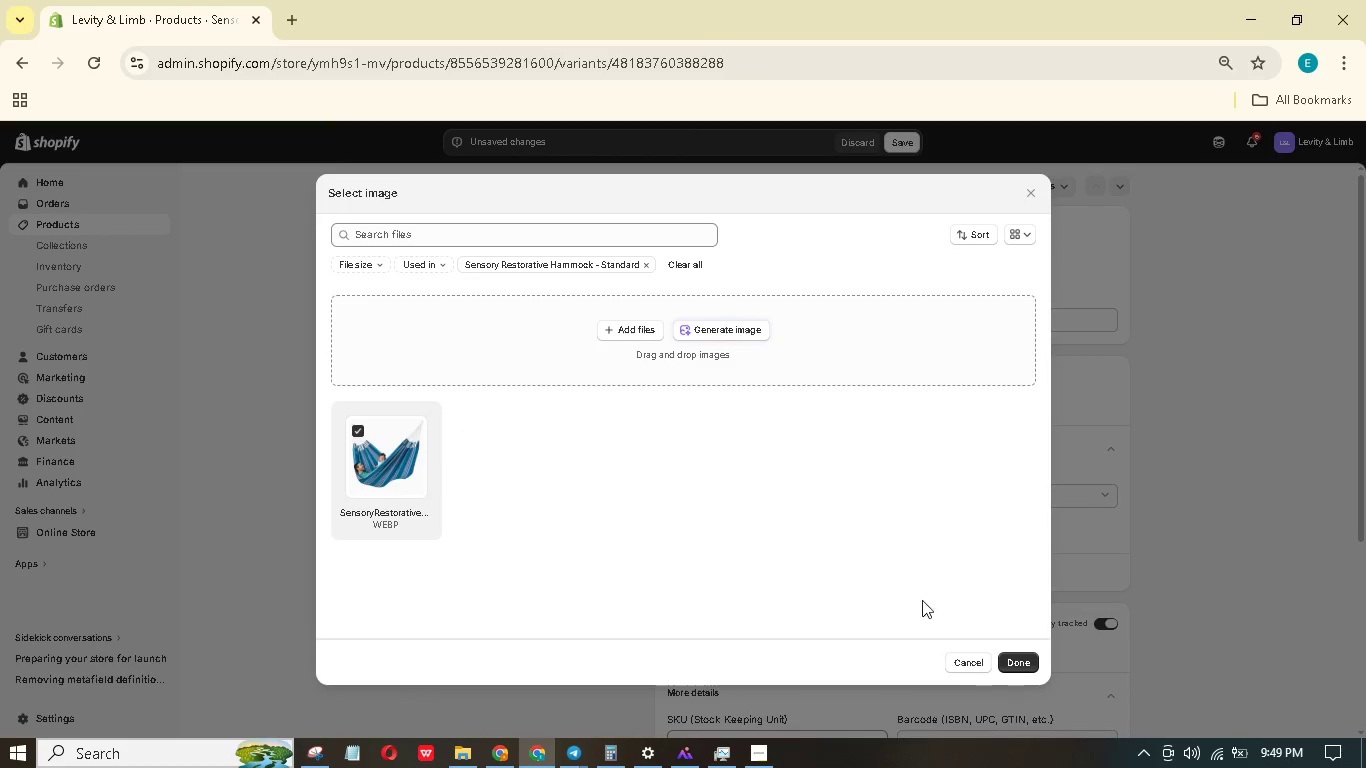 
left_click([1024, 669])
 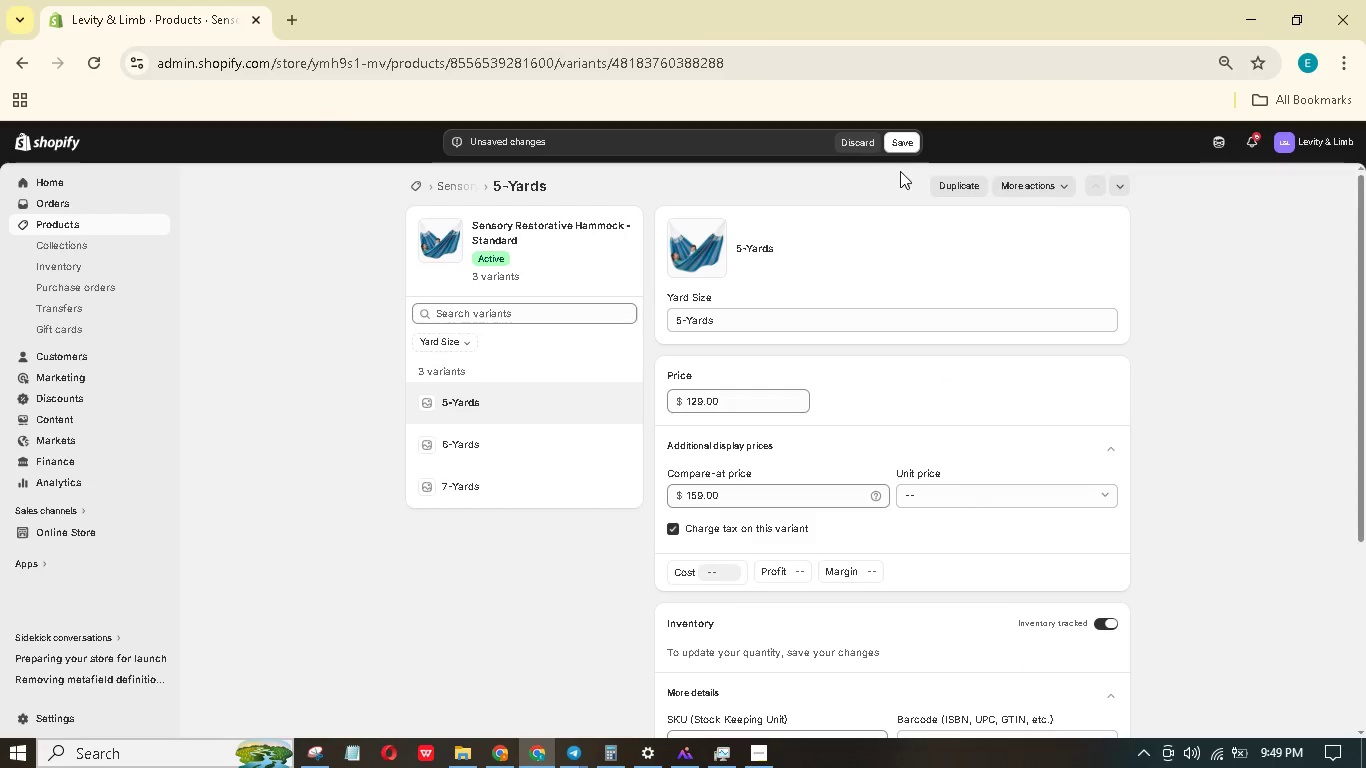 
left_click([898, 142])
 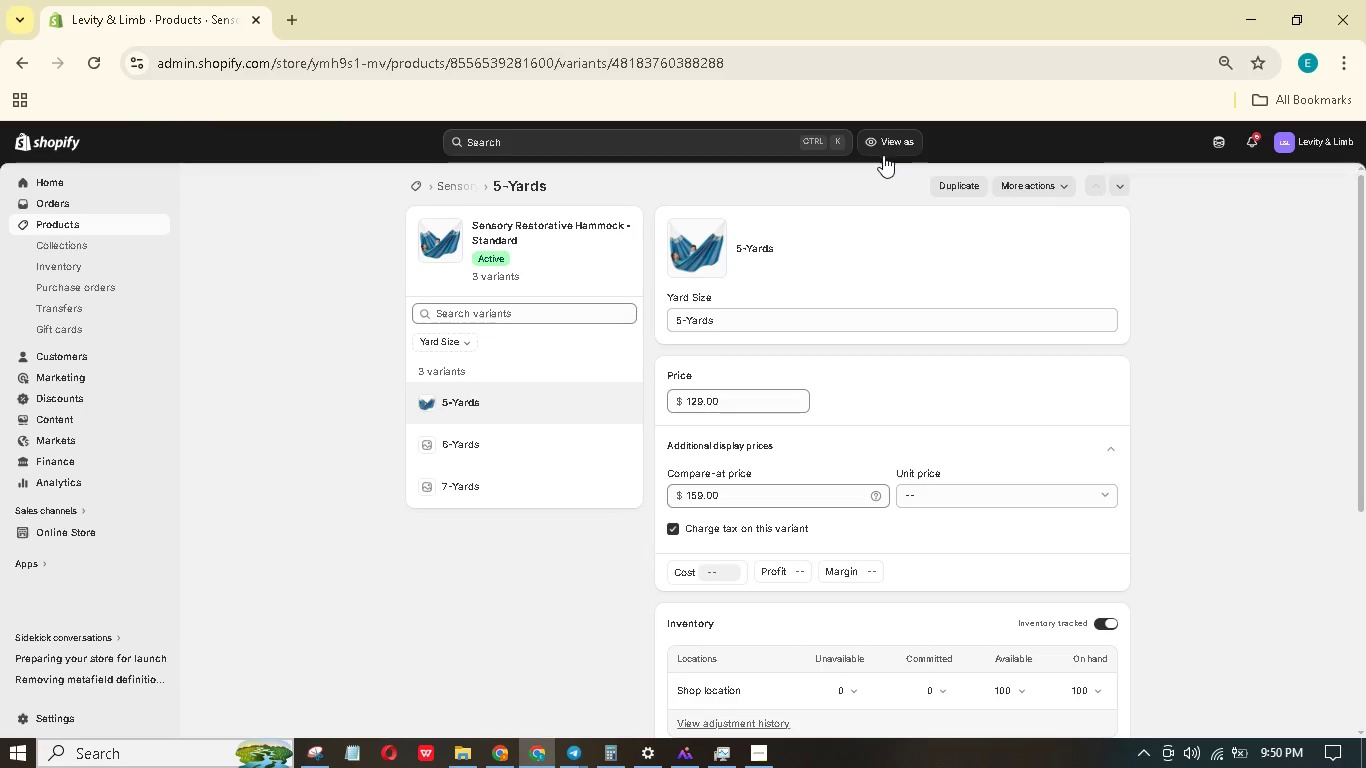 
wait(21.44)
 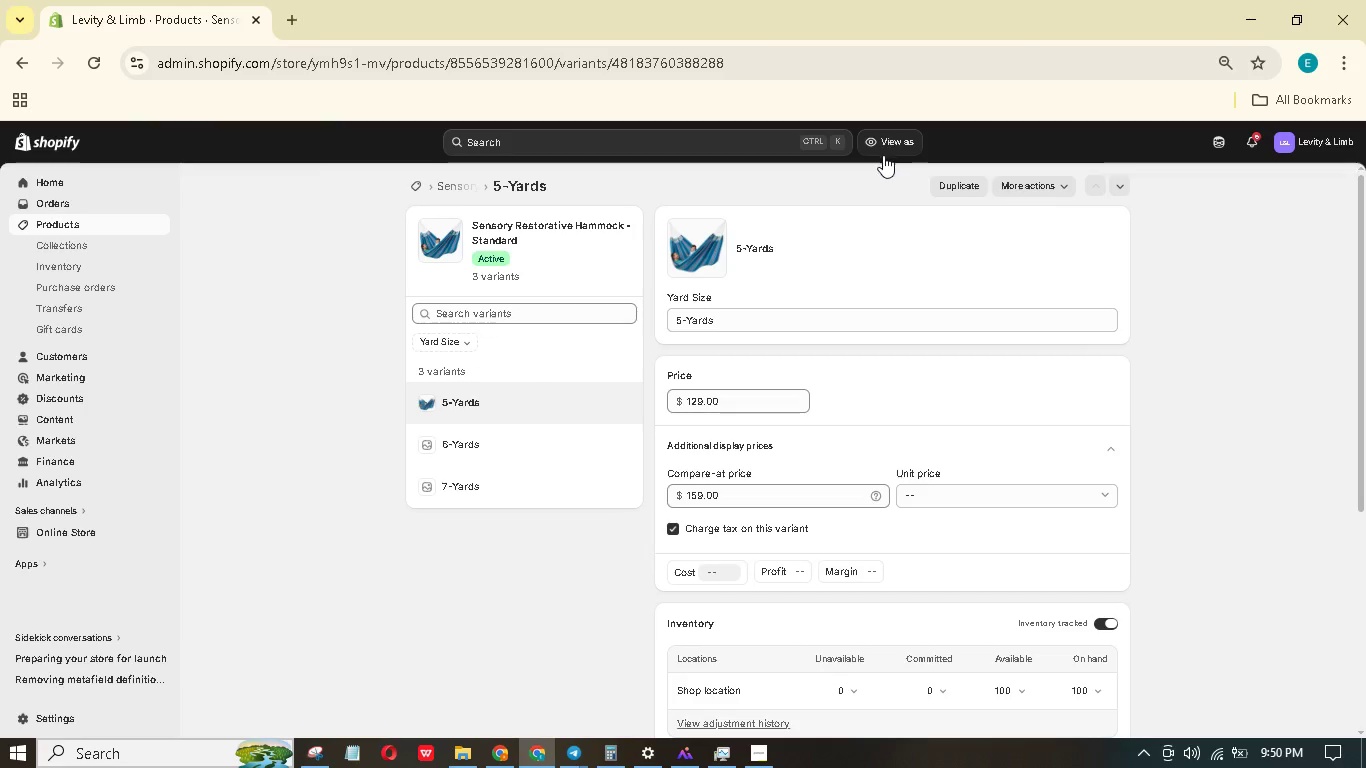 
left_click([692, 234])
 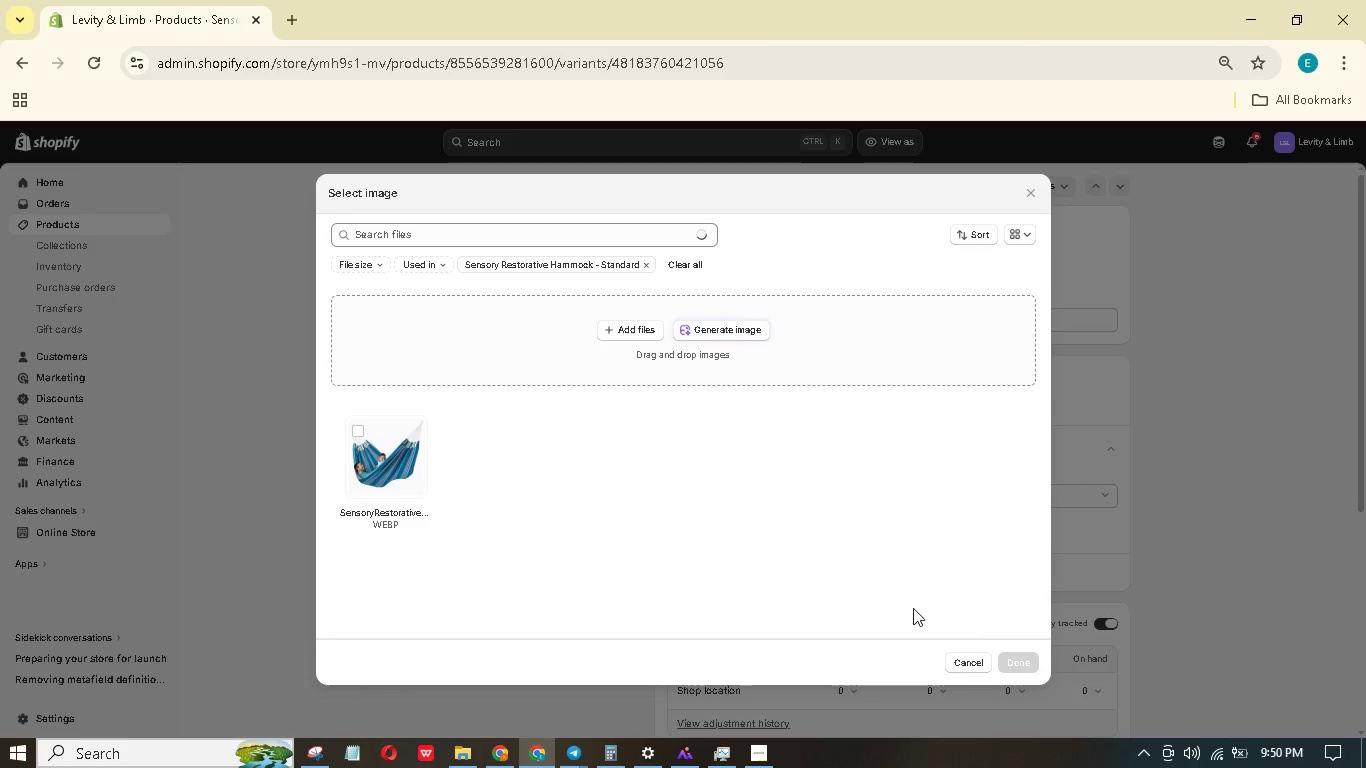 
left_click([365, 453])
 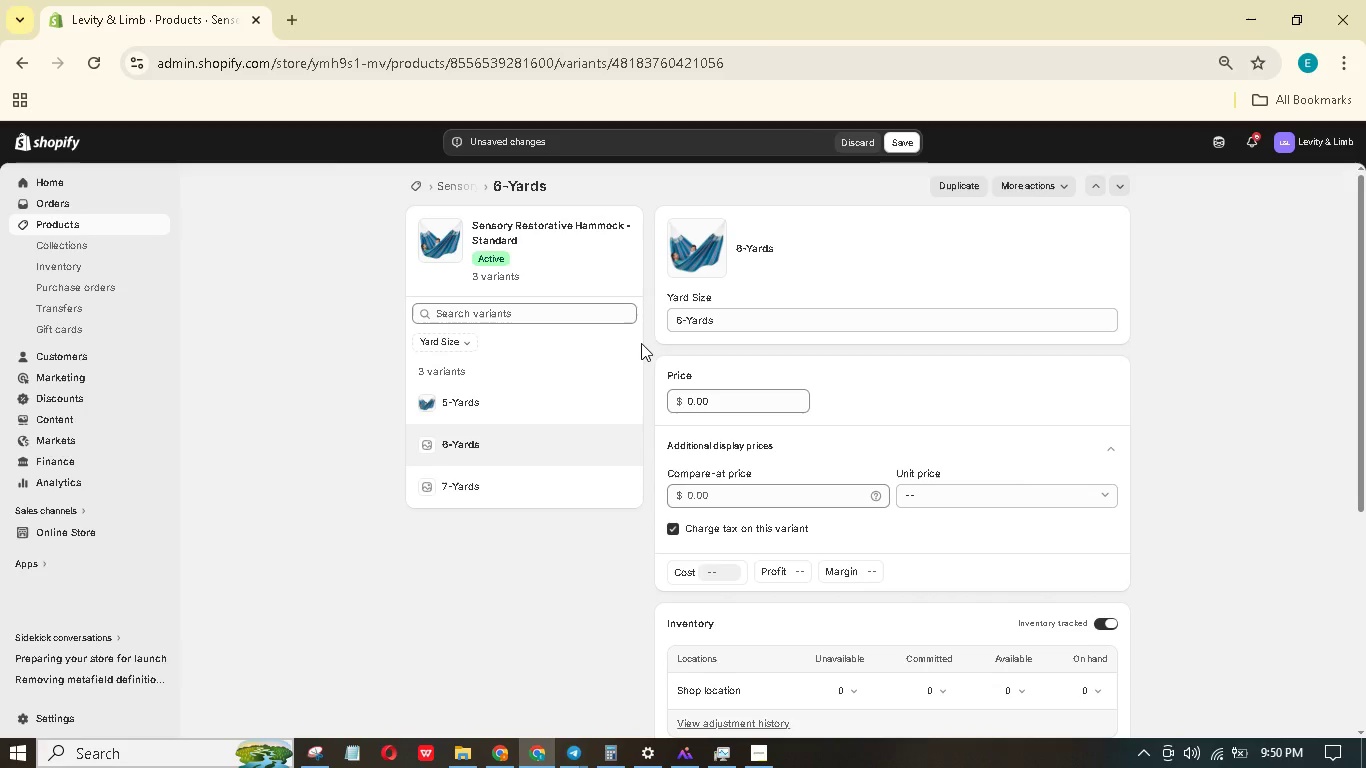 
left_click([715, 396])
 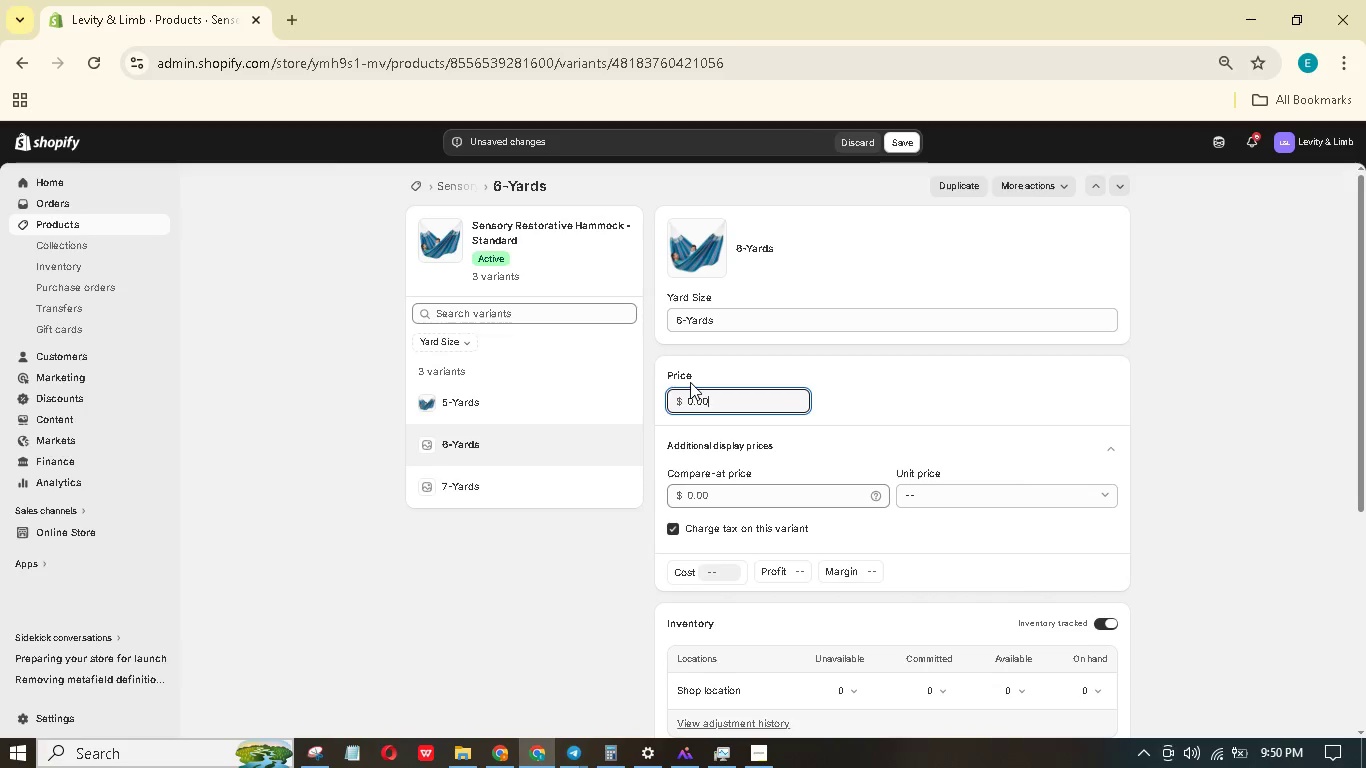 
hold_key(key=Numpad1, duration=0.34)
 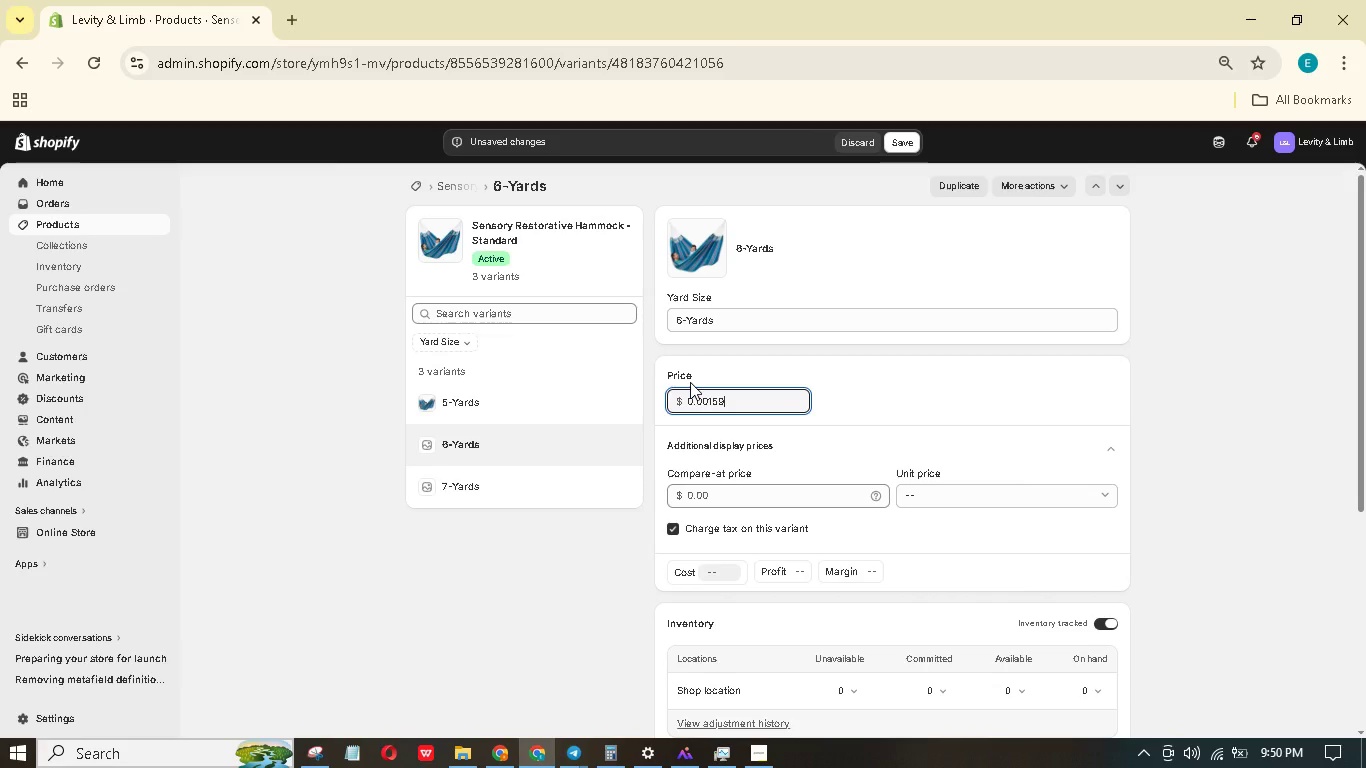 
key(Numpad5)
 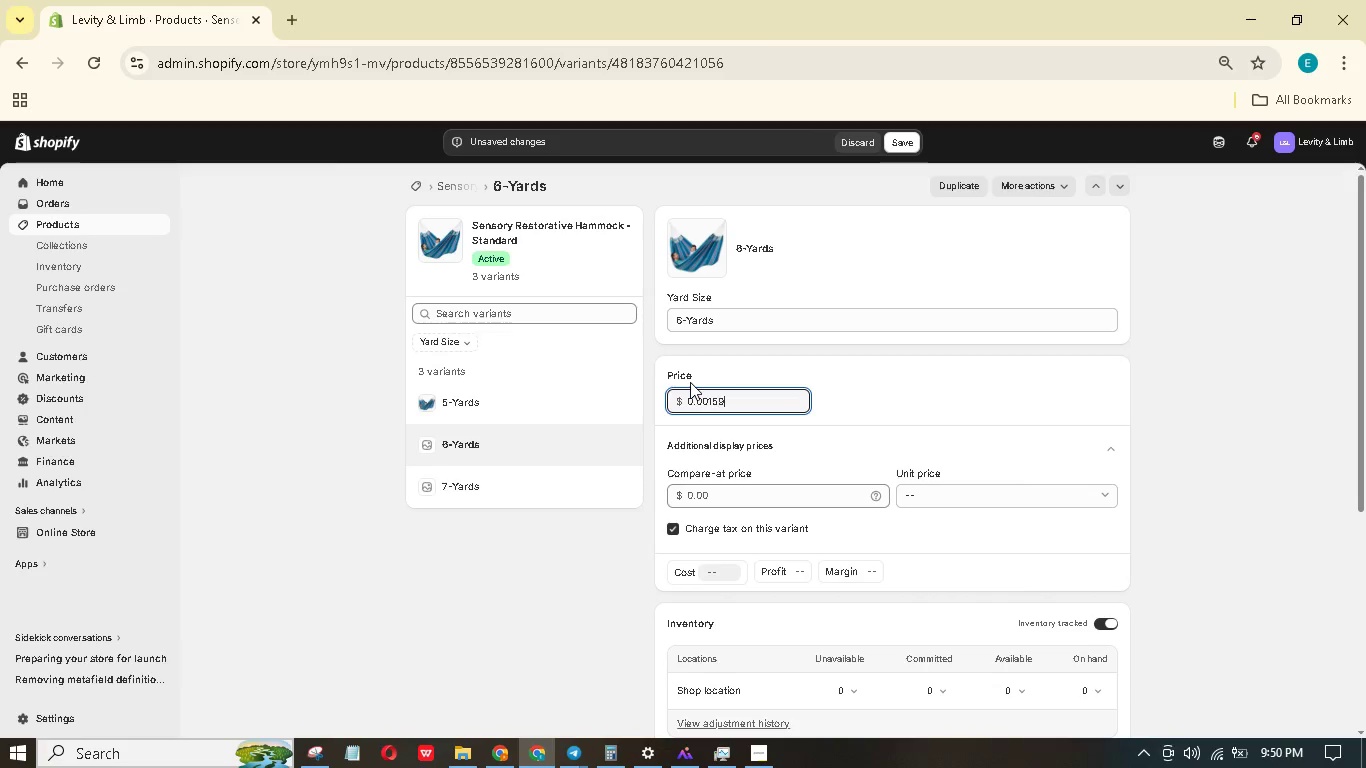 
key(Numpad9)
 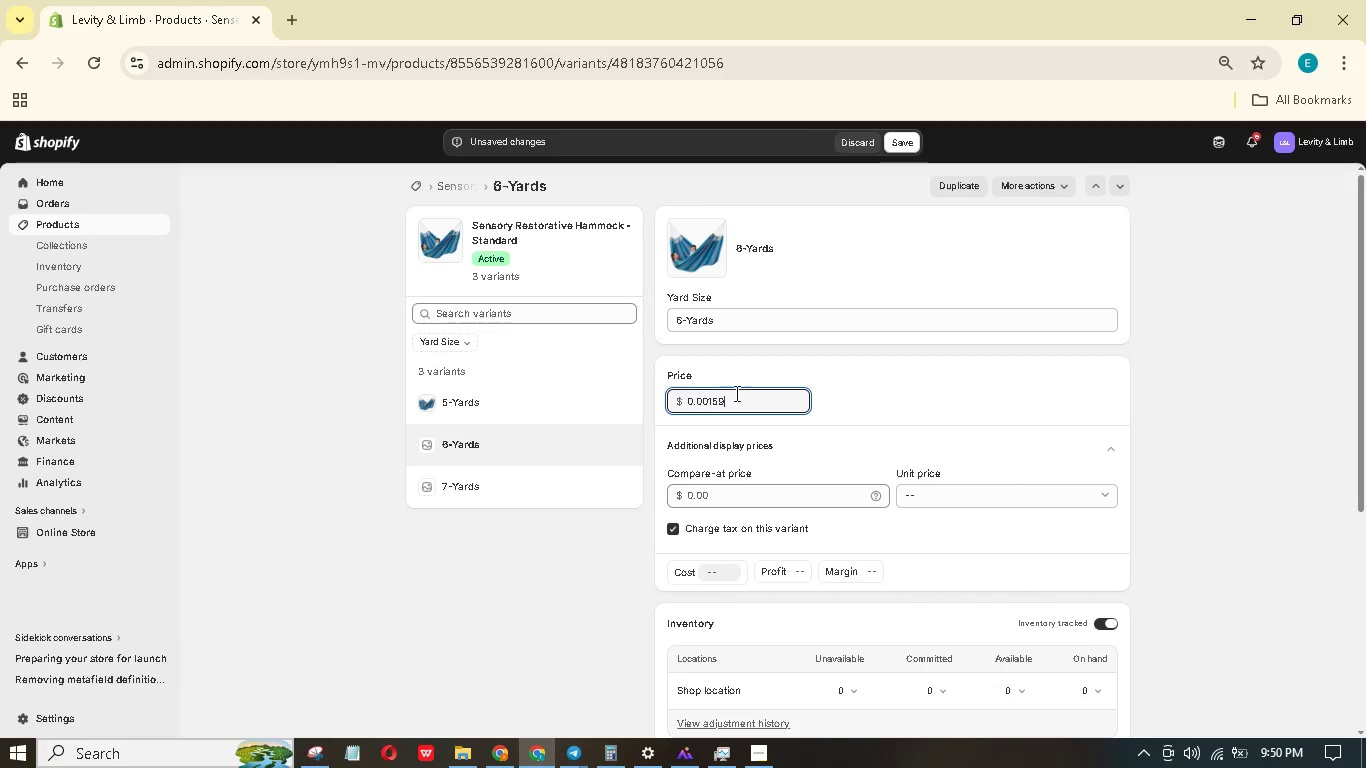 
left_click_drag(start_coordinate=[736, 396], to_coordinate=[625, 374])
 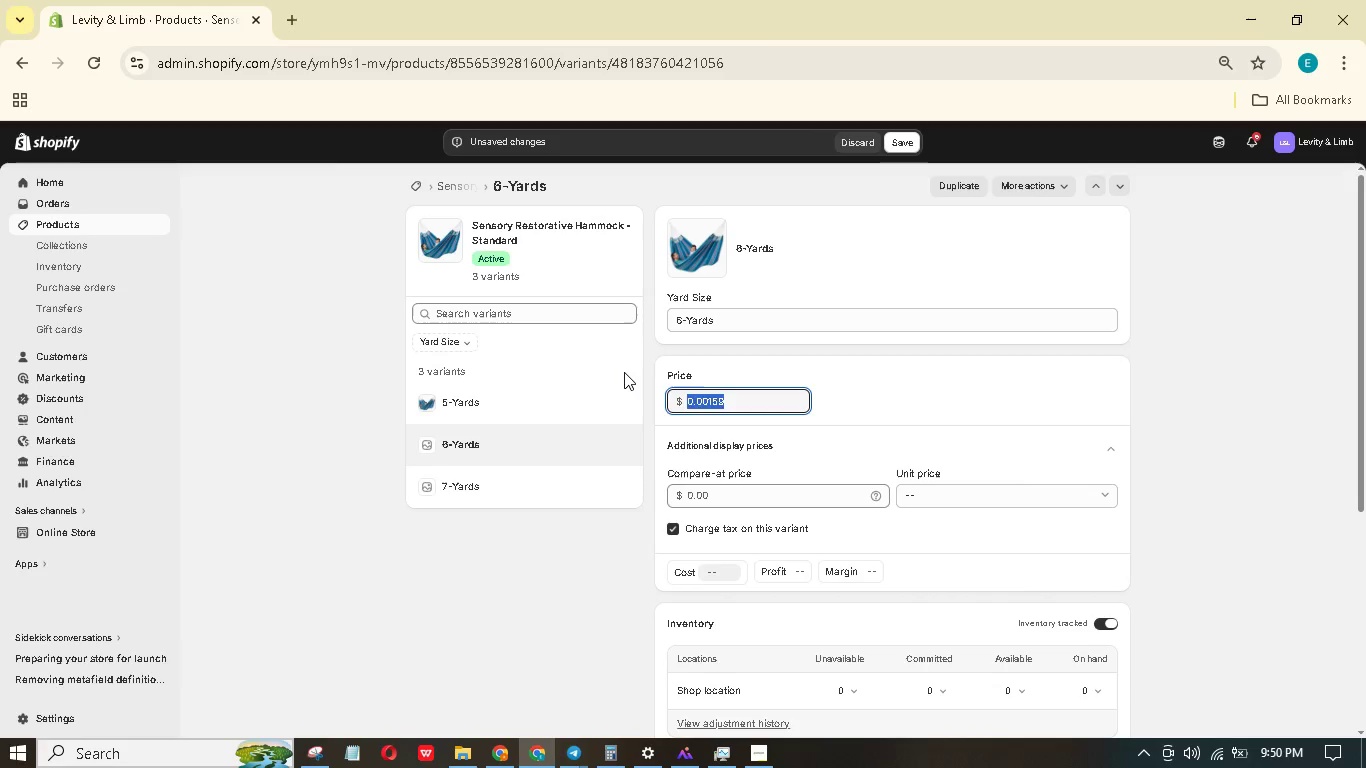 
key(Numpad1)
 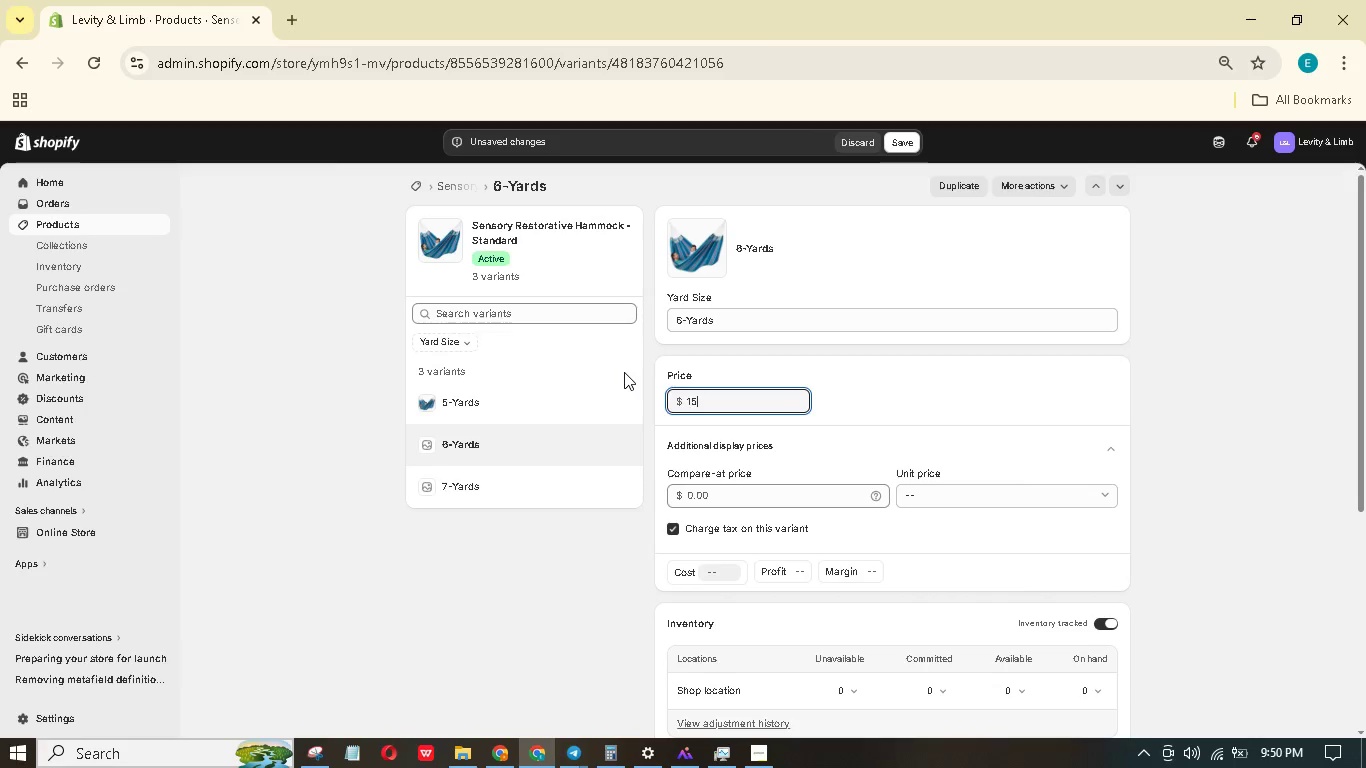 
key(Numpad5)
 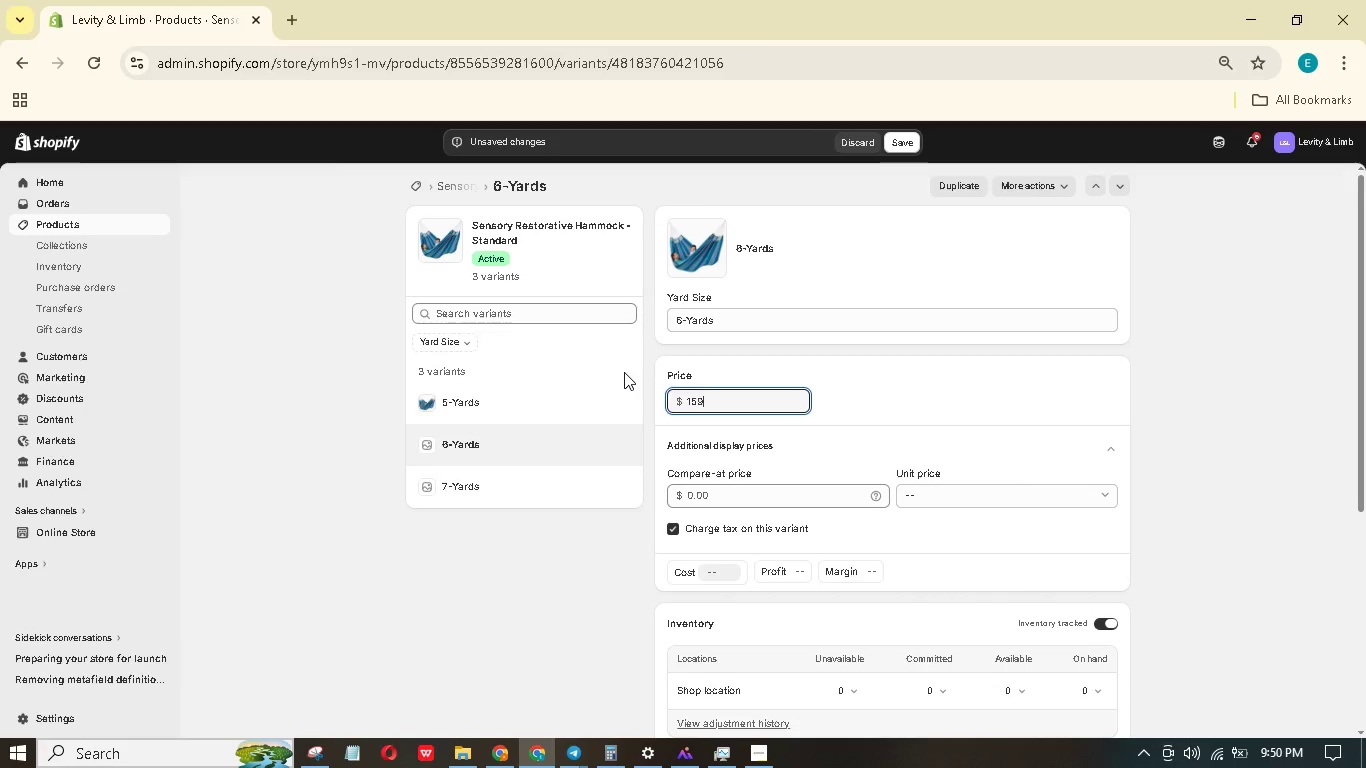 
key(Numpad9)
 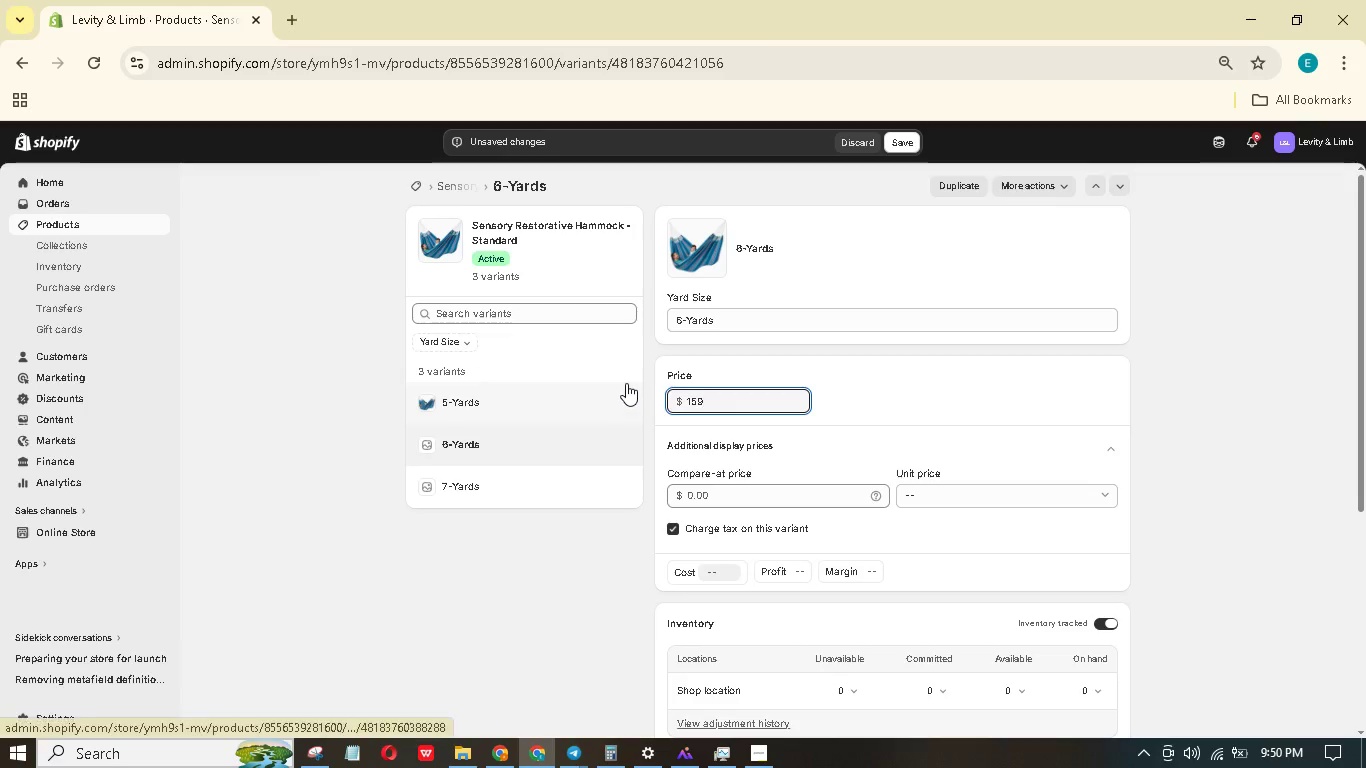 
left_click([739, 491])
 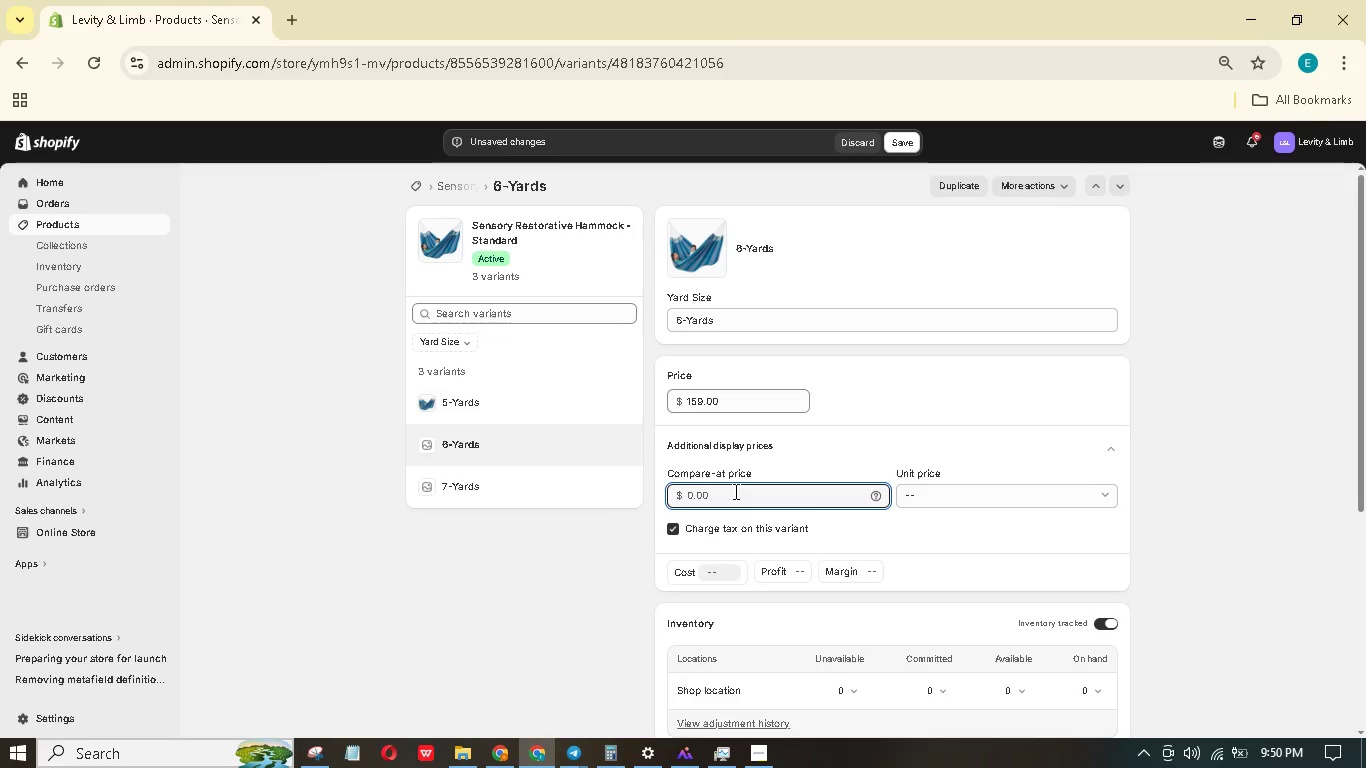 
key(Numpad1)
 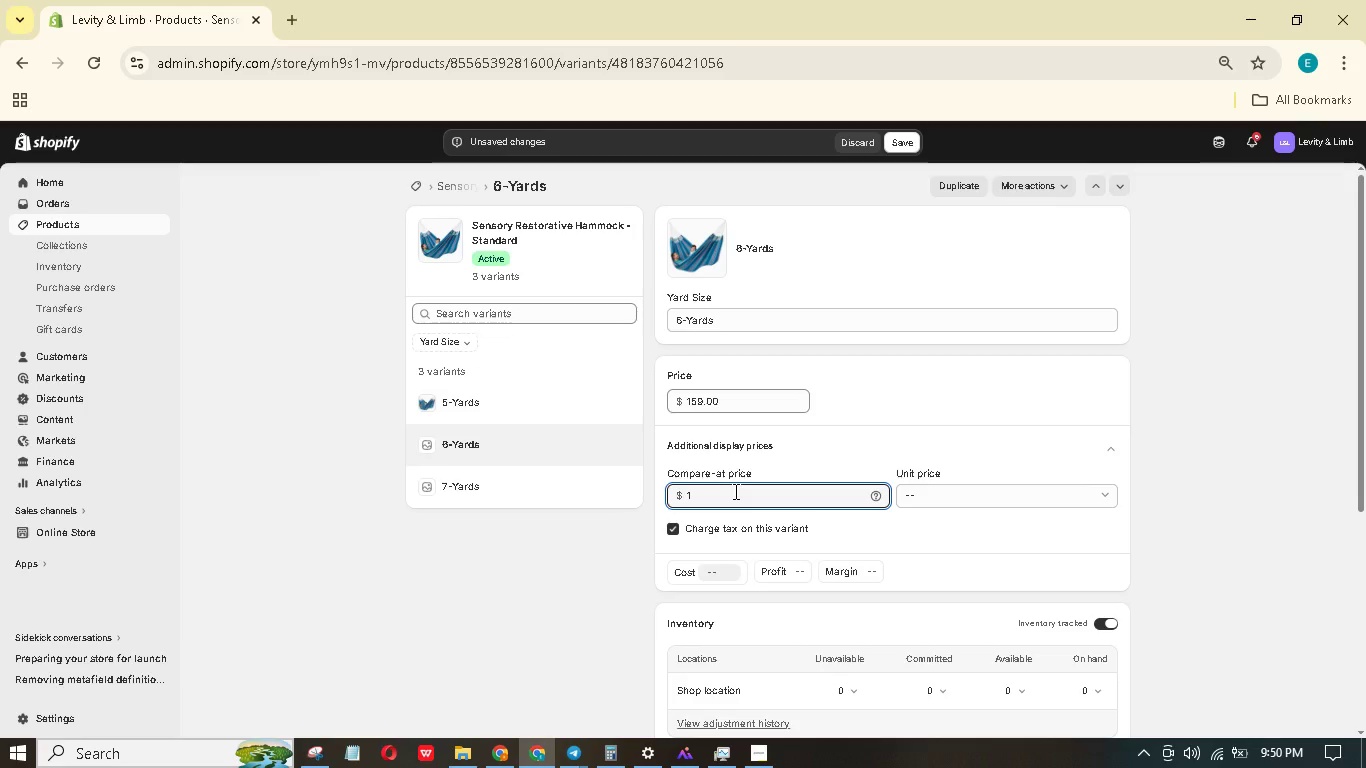 
key(Numpad9)
 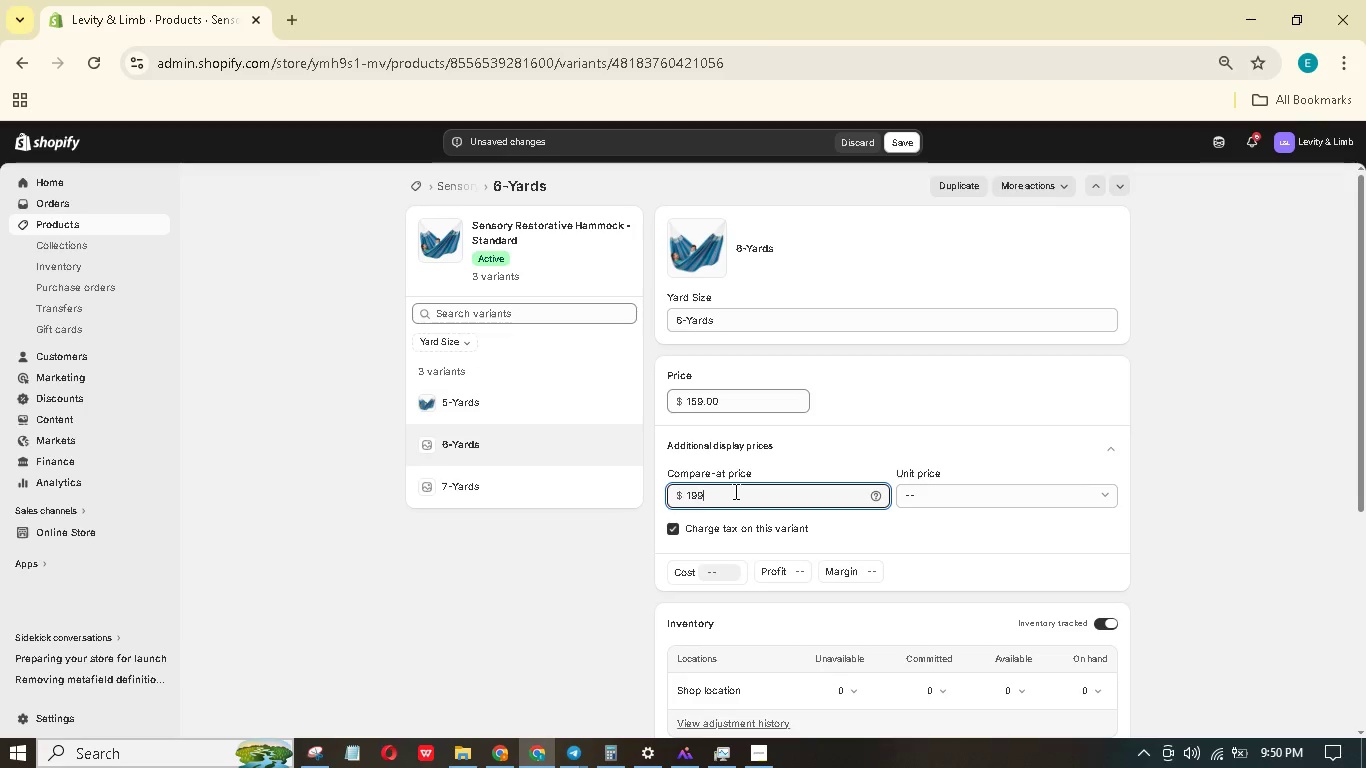 
key(Numpad9)
 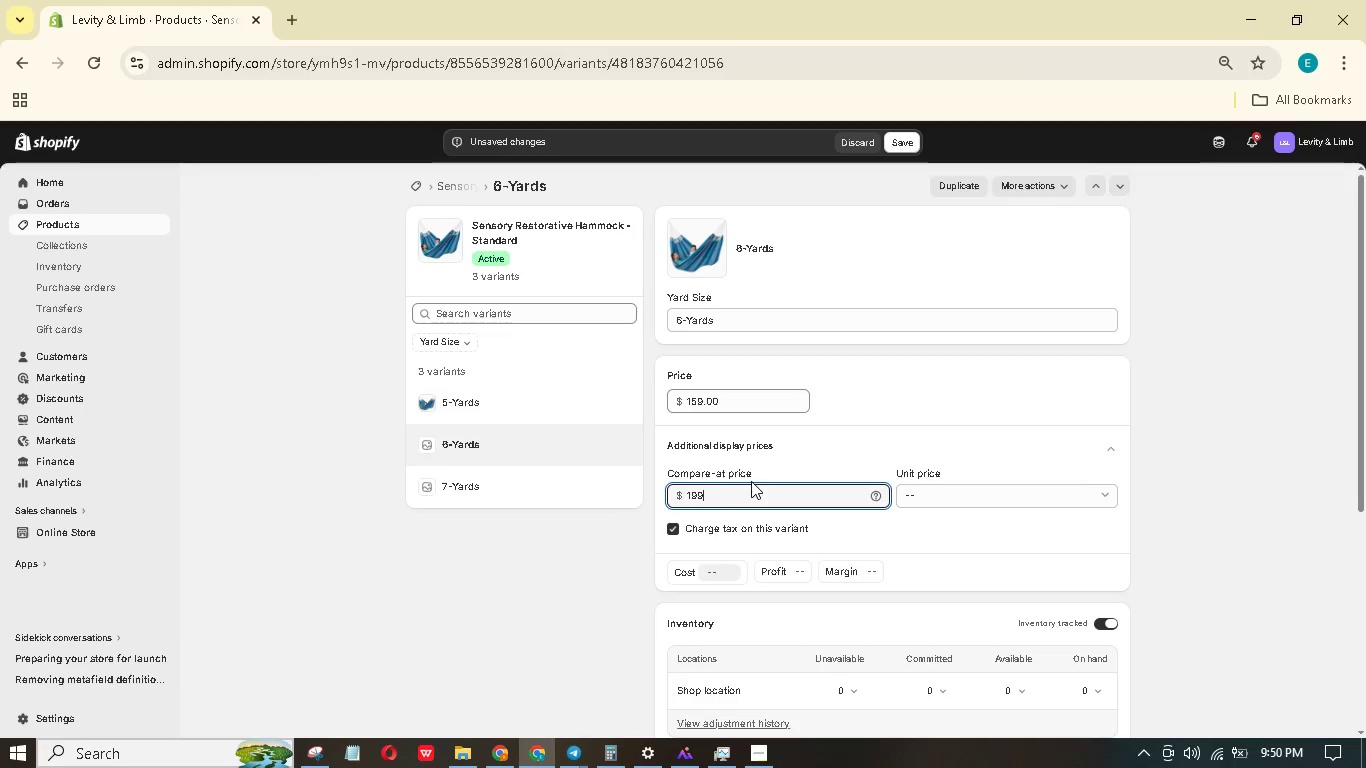 
scroll: coordinate [837, 480], scroll_direction: down, amount: 1.0
 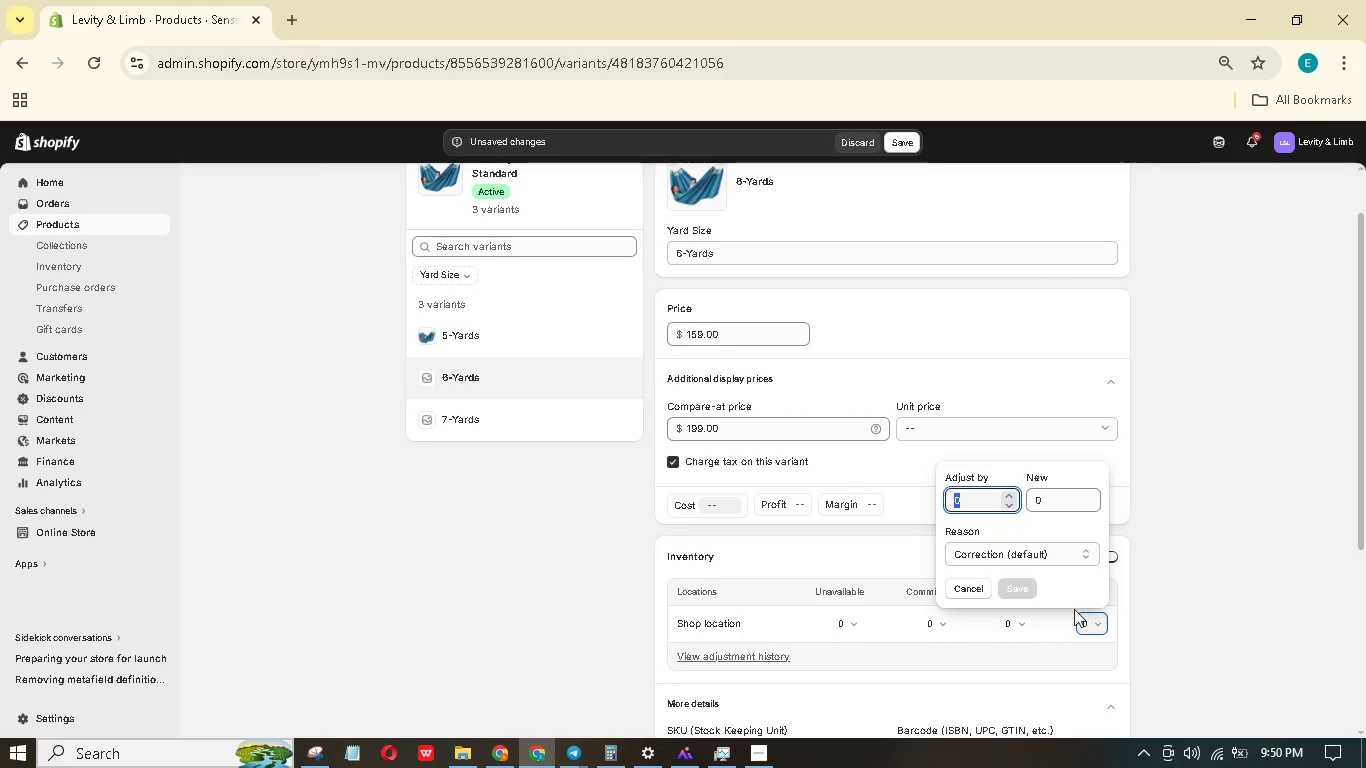 
left_click([1042, 502])
 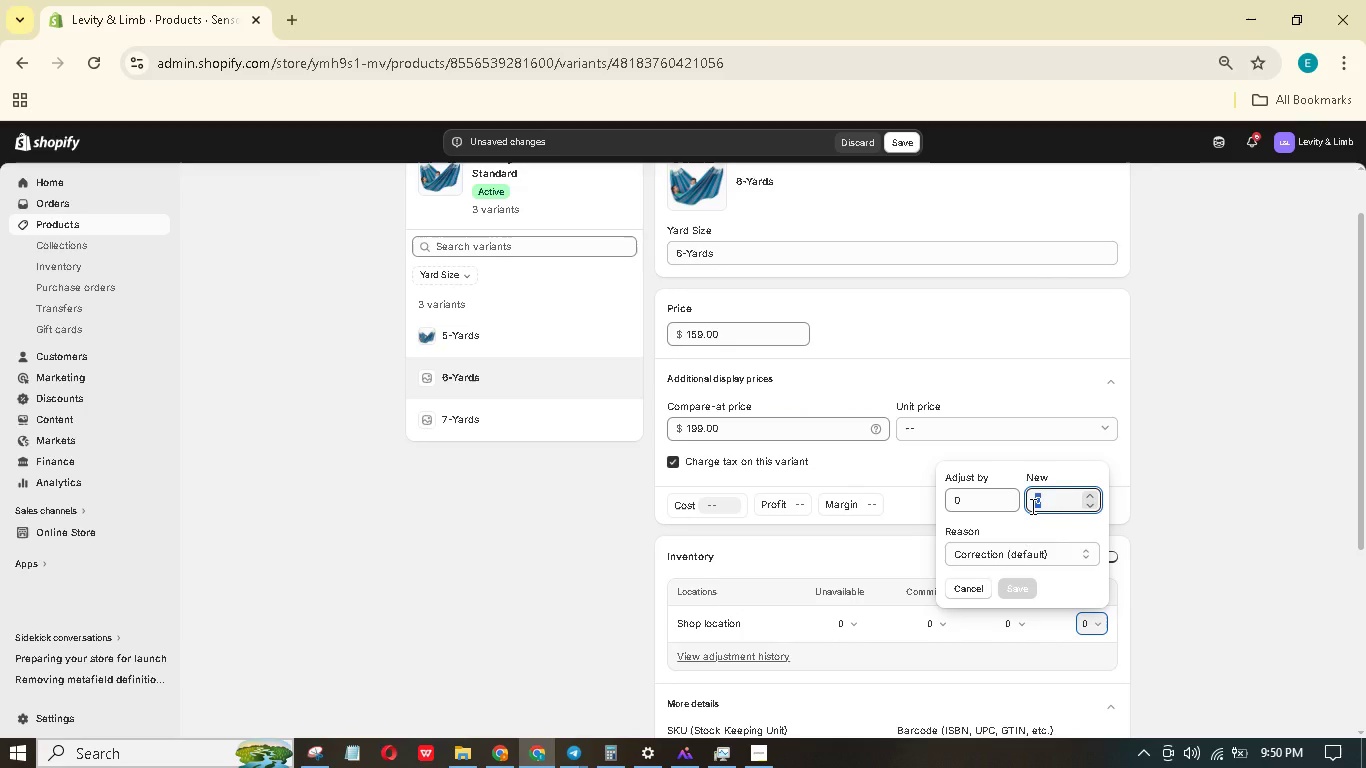 
key(Numpad1)
 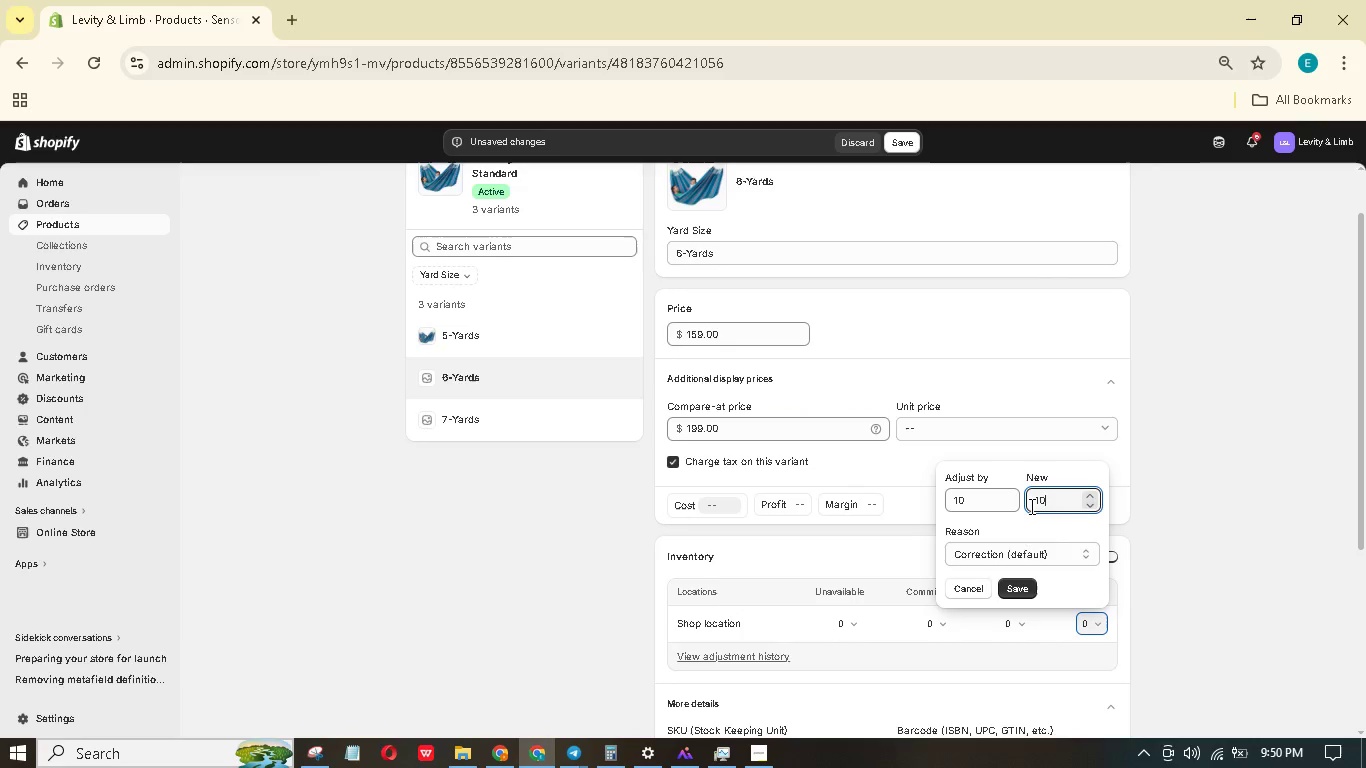 
key(Numpad0)
 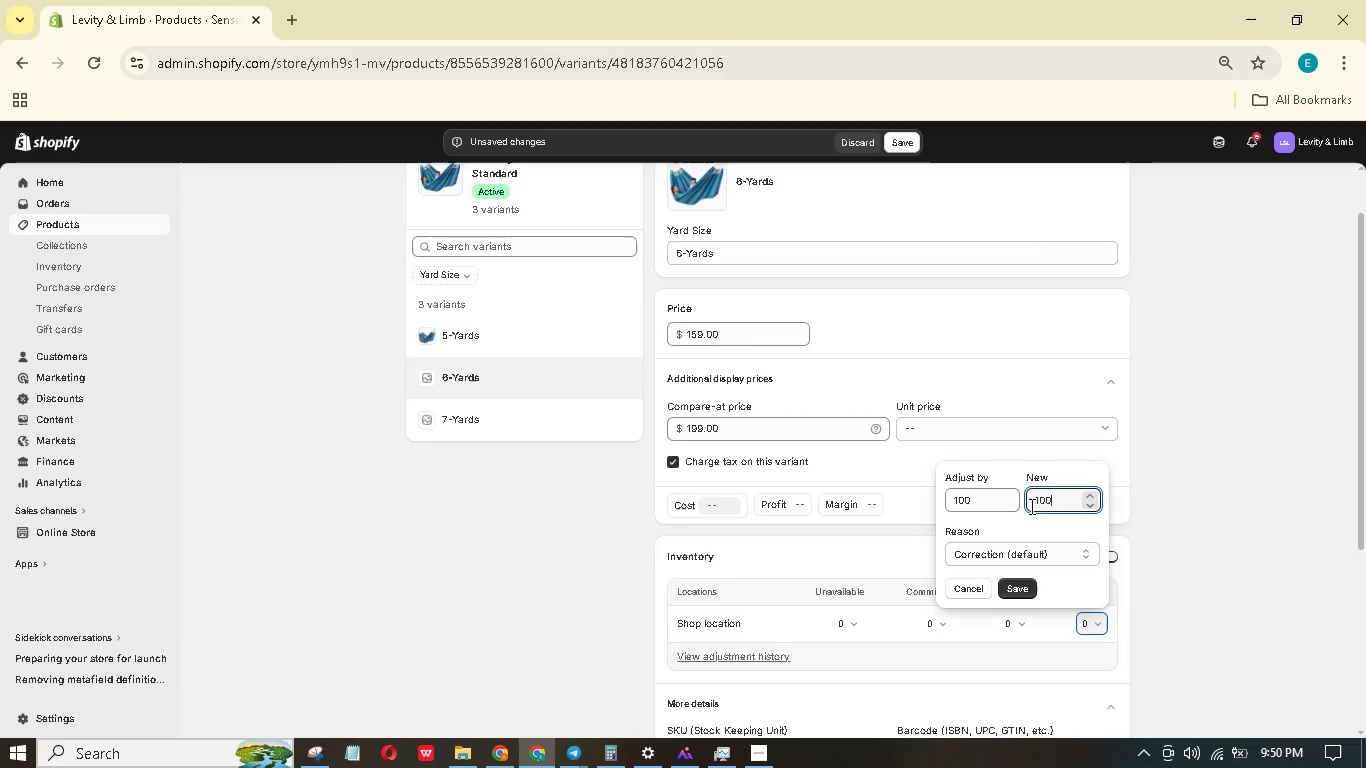 
key(Numpad0)
 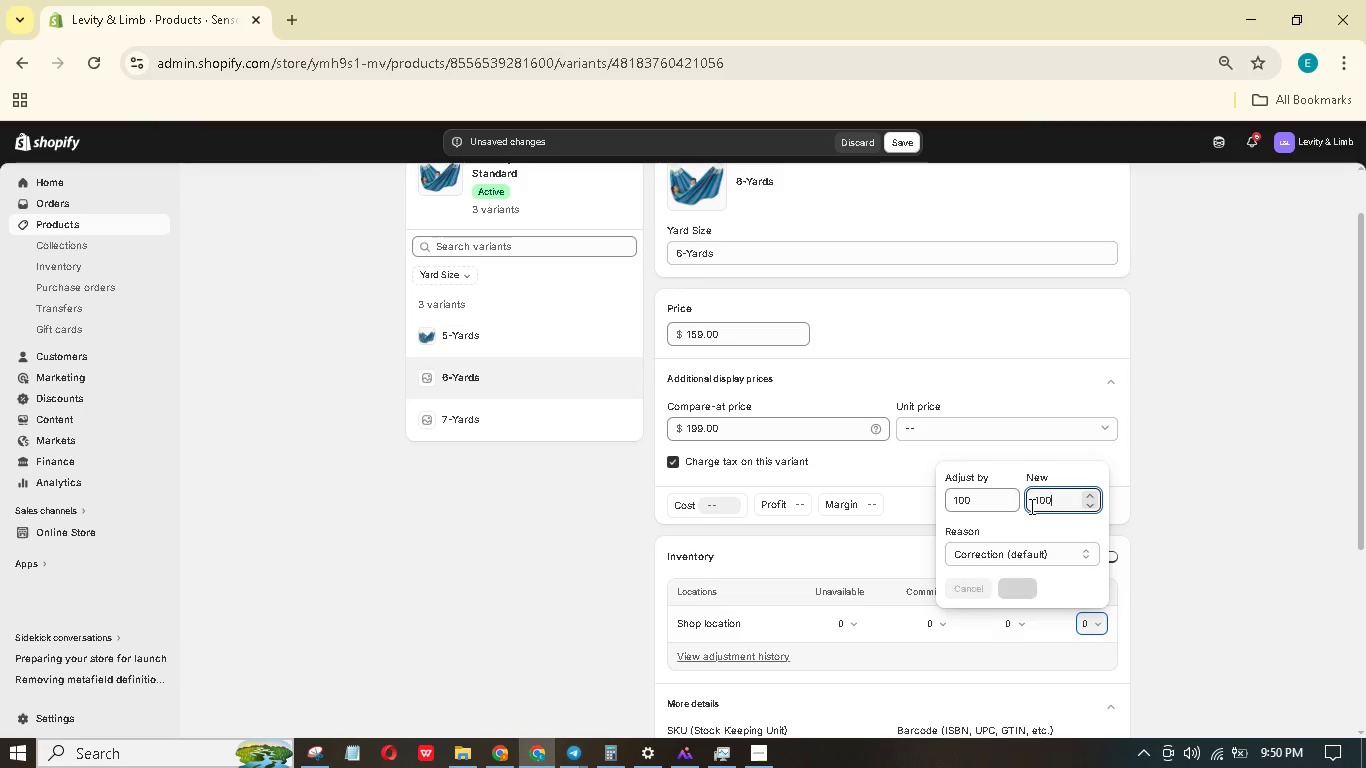 
key(NumpadEnter)
 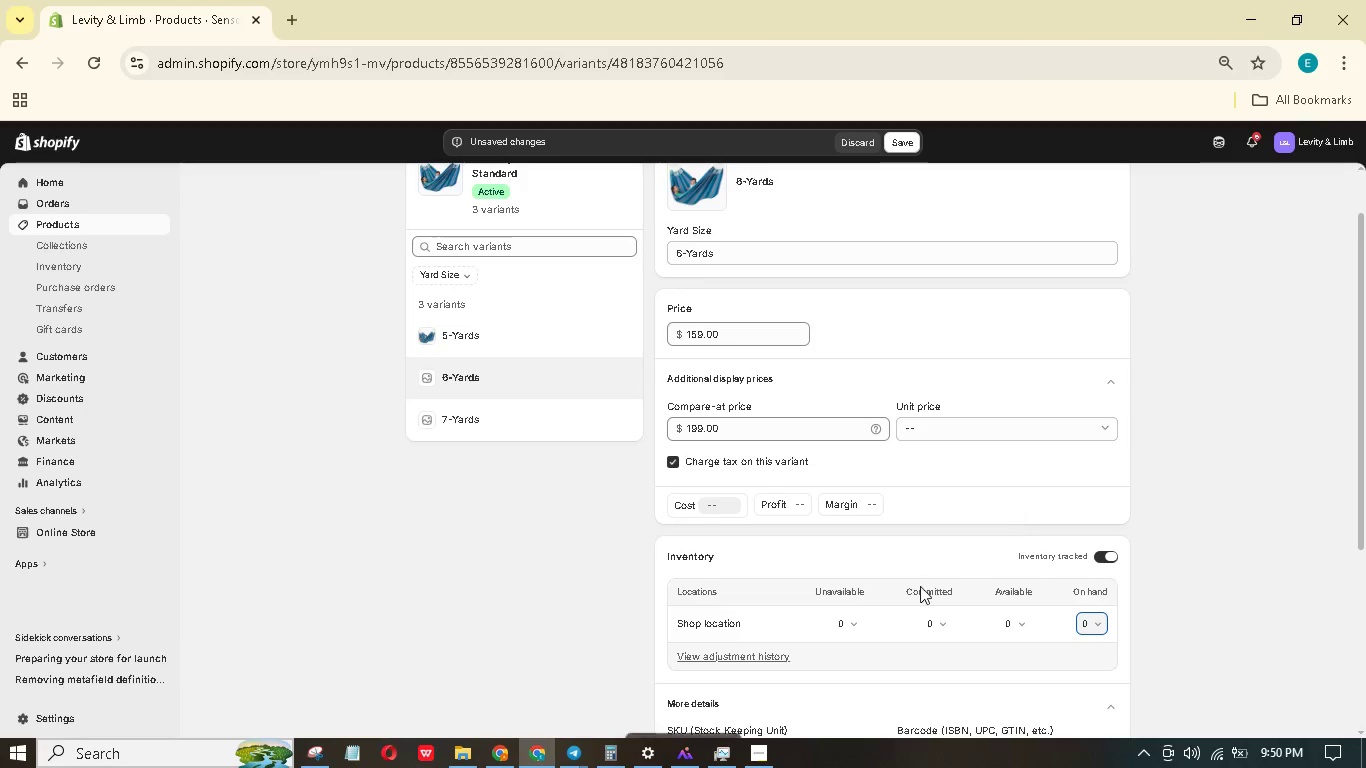 
scroll: coordinate [807, 629], scroll_direction: down, amount: 3.0
 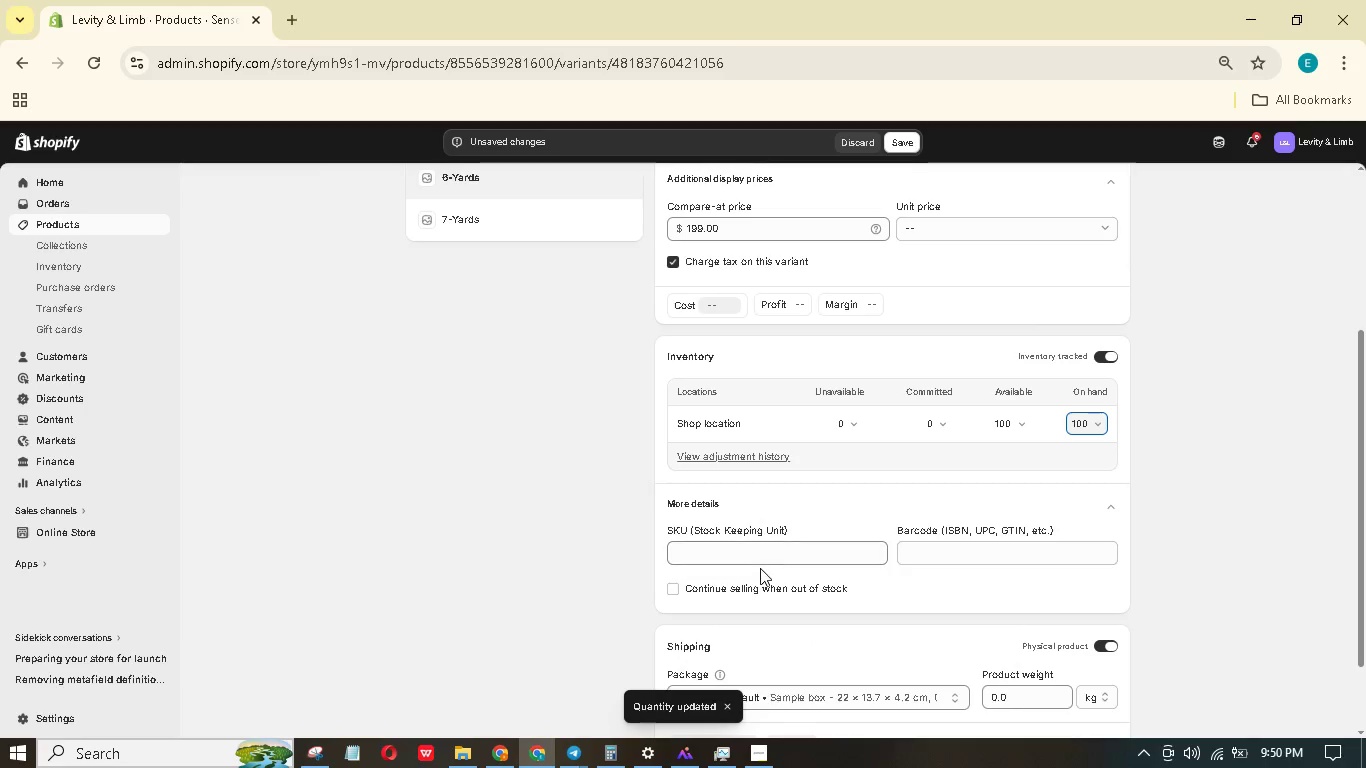 
left_click([758, 553])
 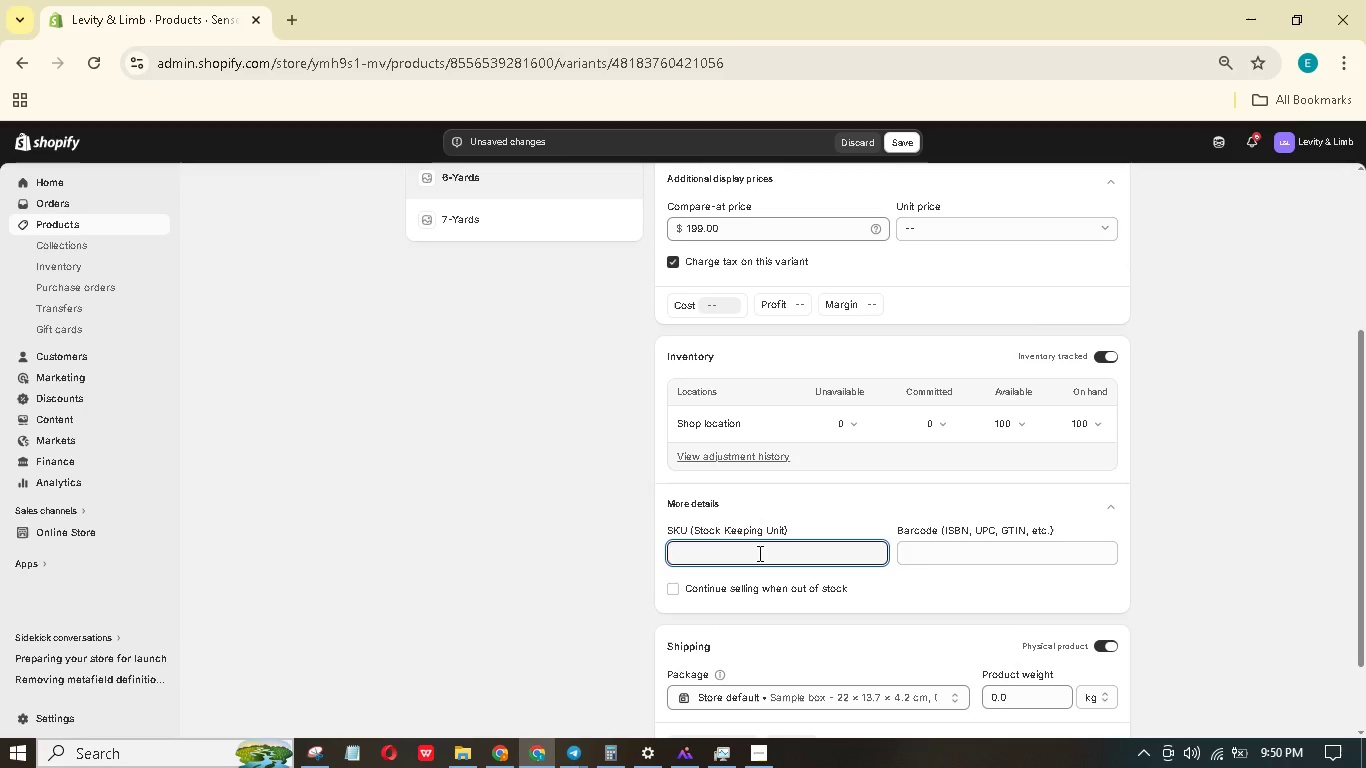 
hold_key(key=ShiftLeft, duration=1.5)
 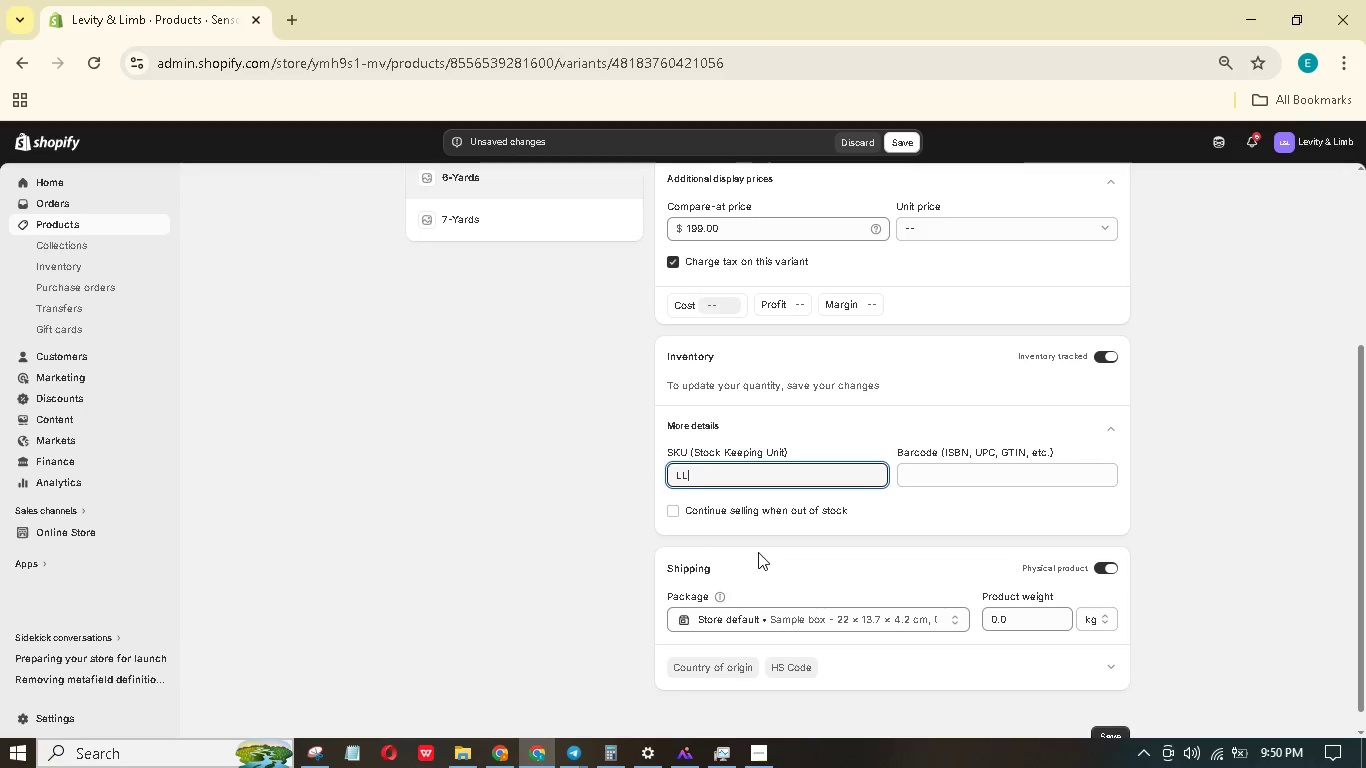 
type(LLS-HAM-STD-06)
 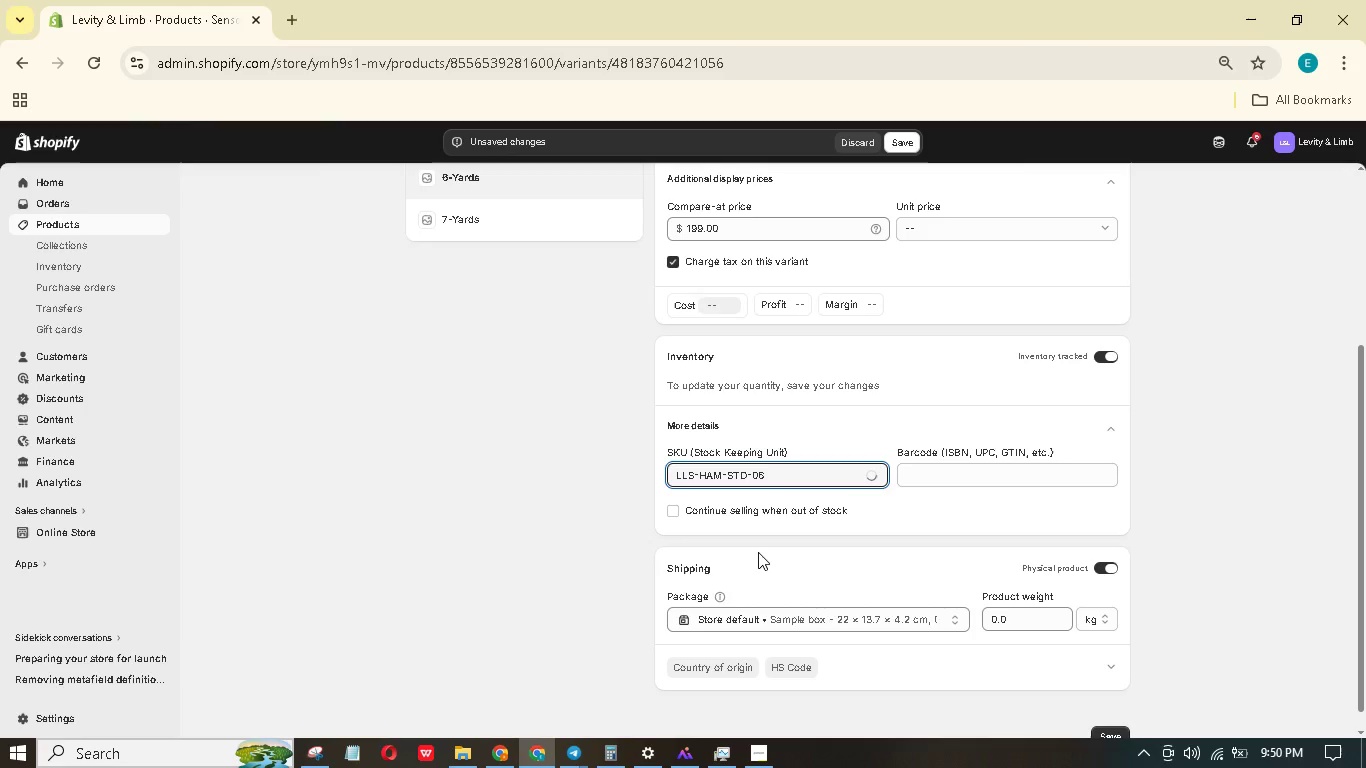 
wait(10.0)
 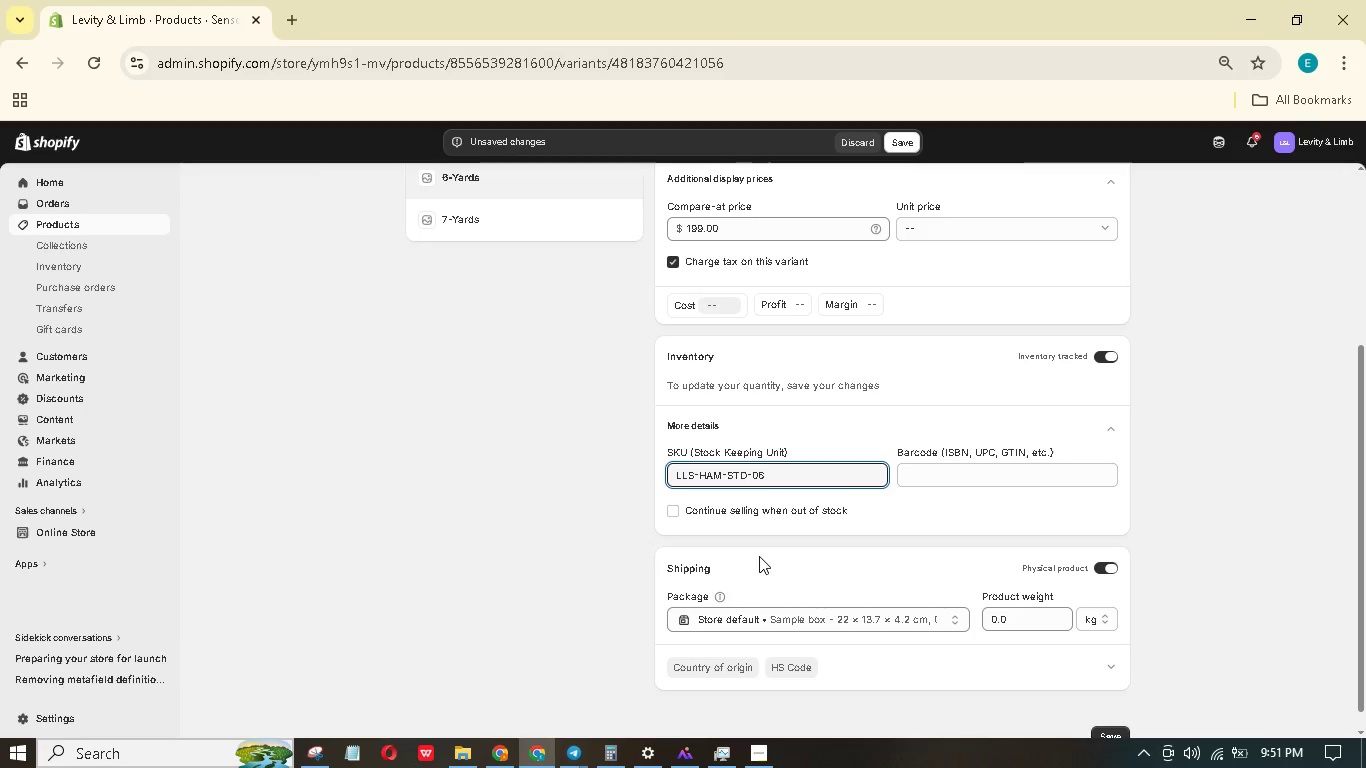 
left_click_drag(start_coordinate=[1054, 615], to_coordinate=[970, 620])
 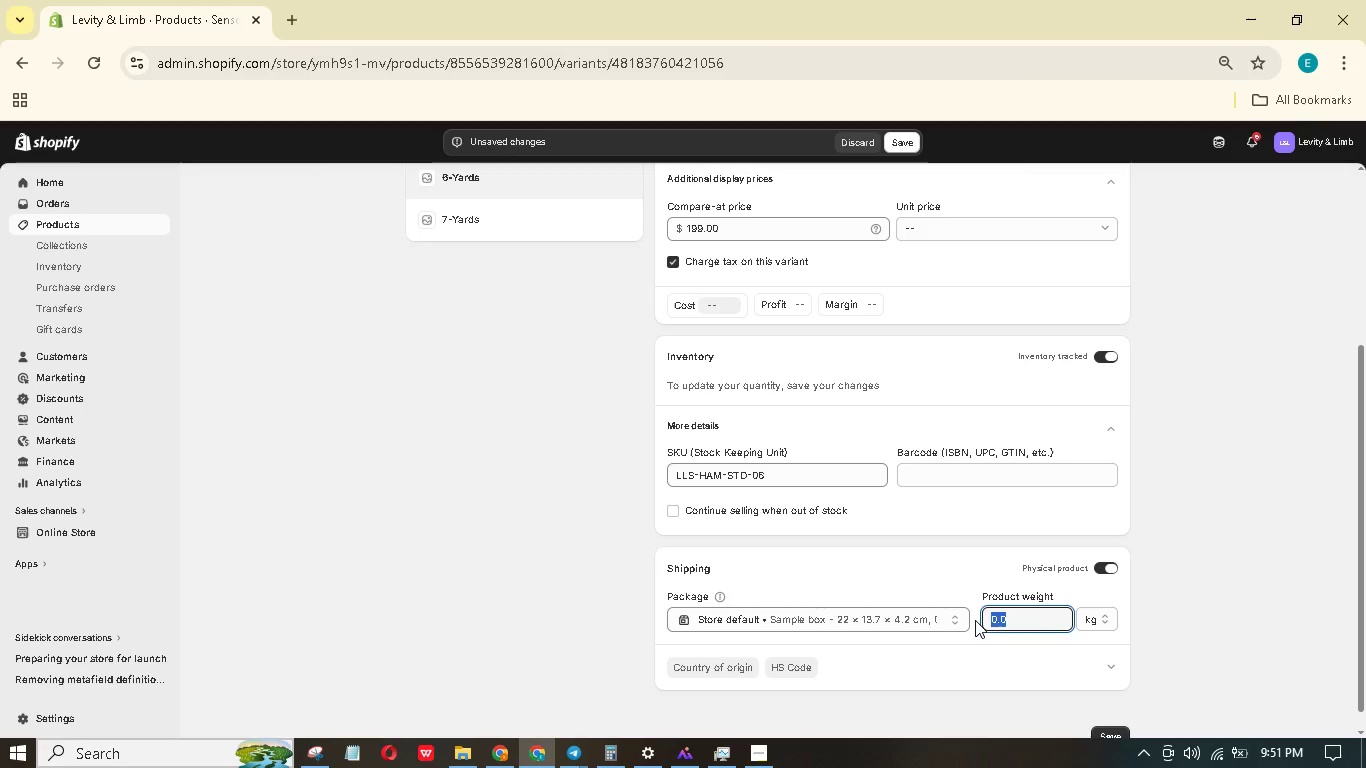 
key(Numpad4)
 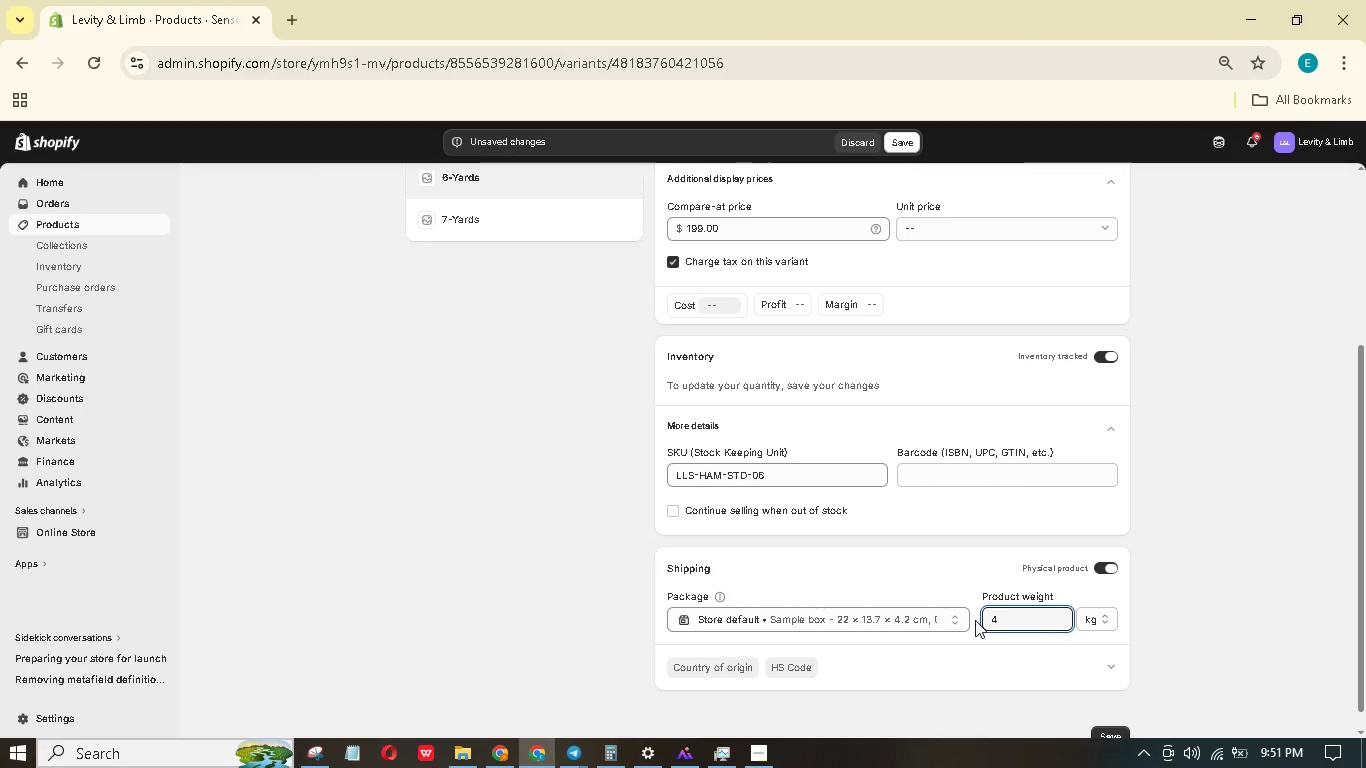 
key(NumpadDecimal)
 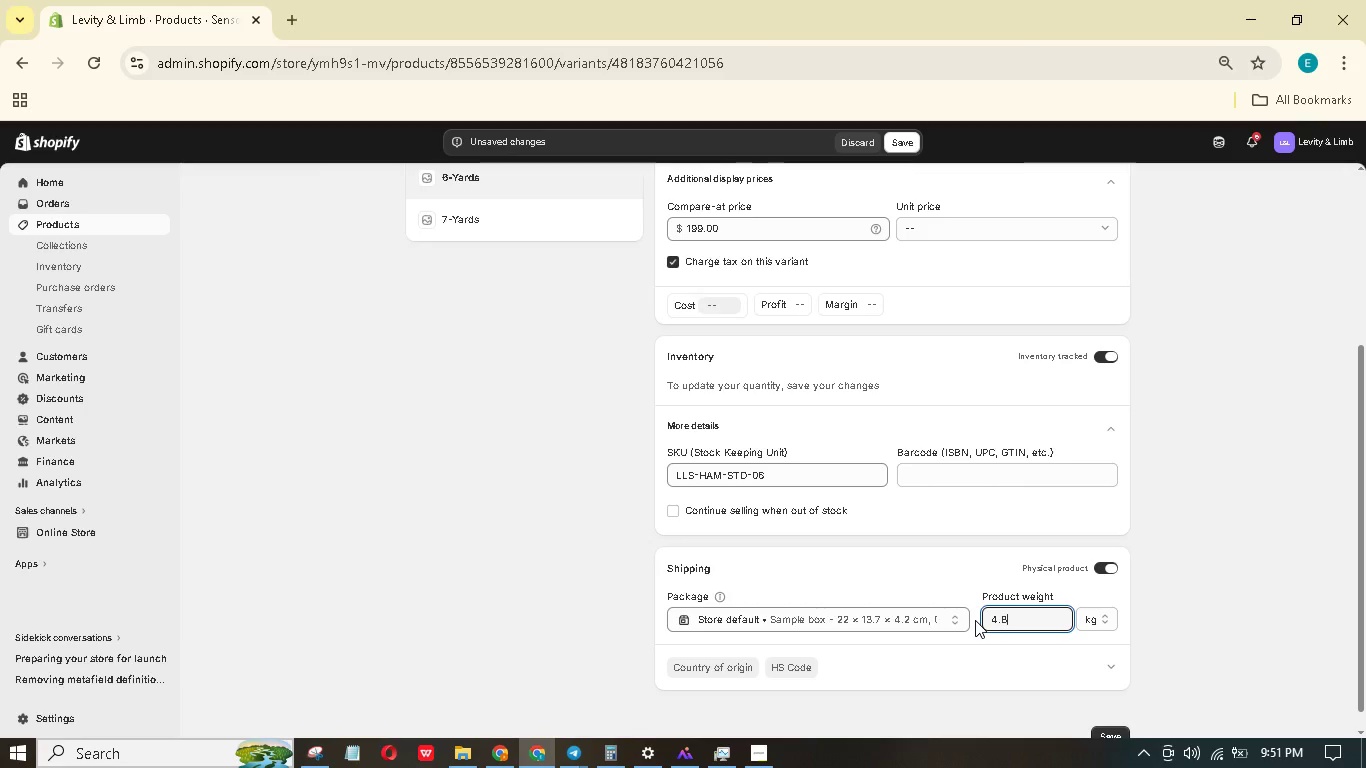 
key(Numpad8)
 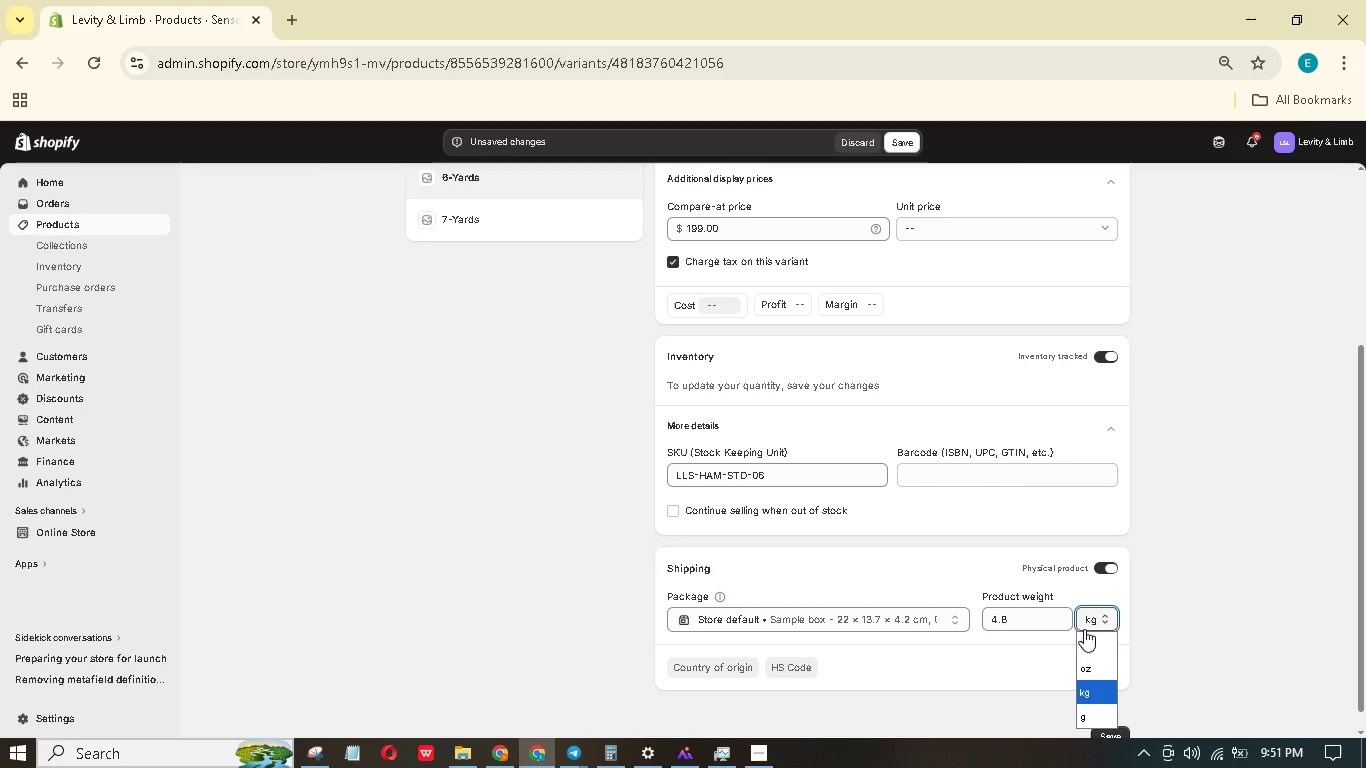 
left_click([1079, 647])
 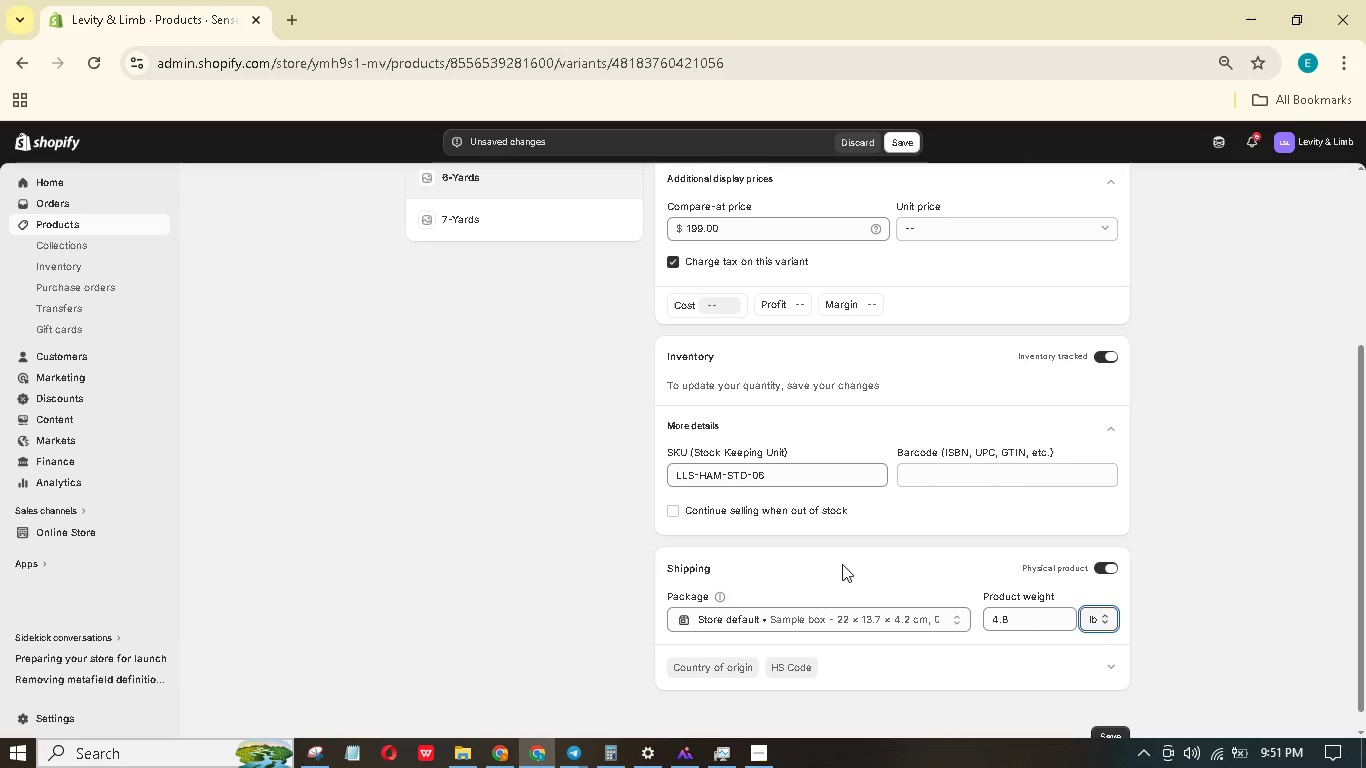 
scroll: coordinate [829, 570], scroll_direction: up, amount: 5.0
 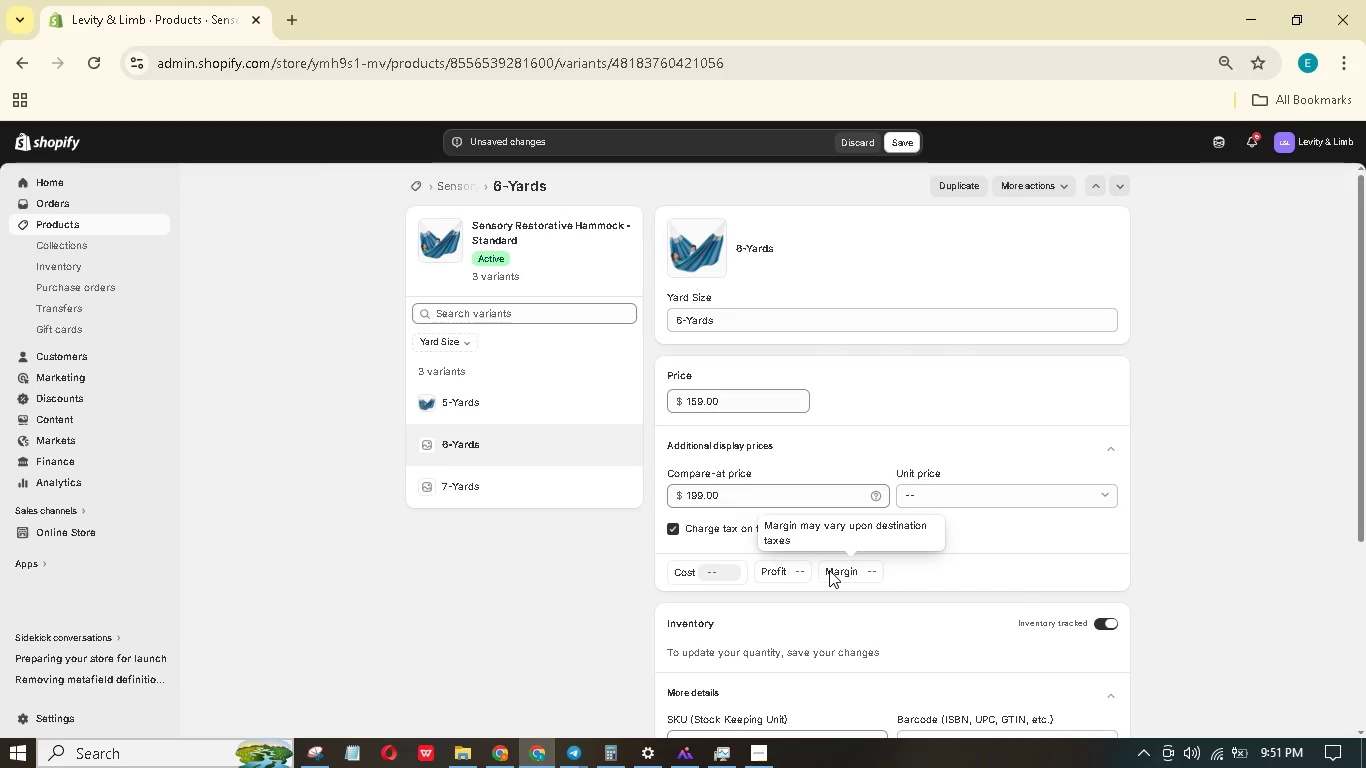 
scroll: coordinate [828, 568], scroll_direction: down, amount: 7.0
 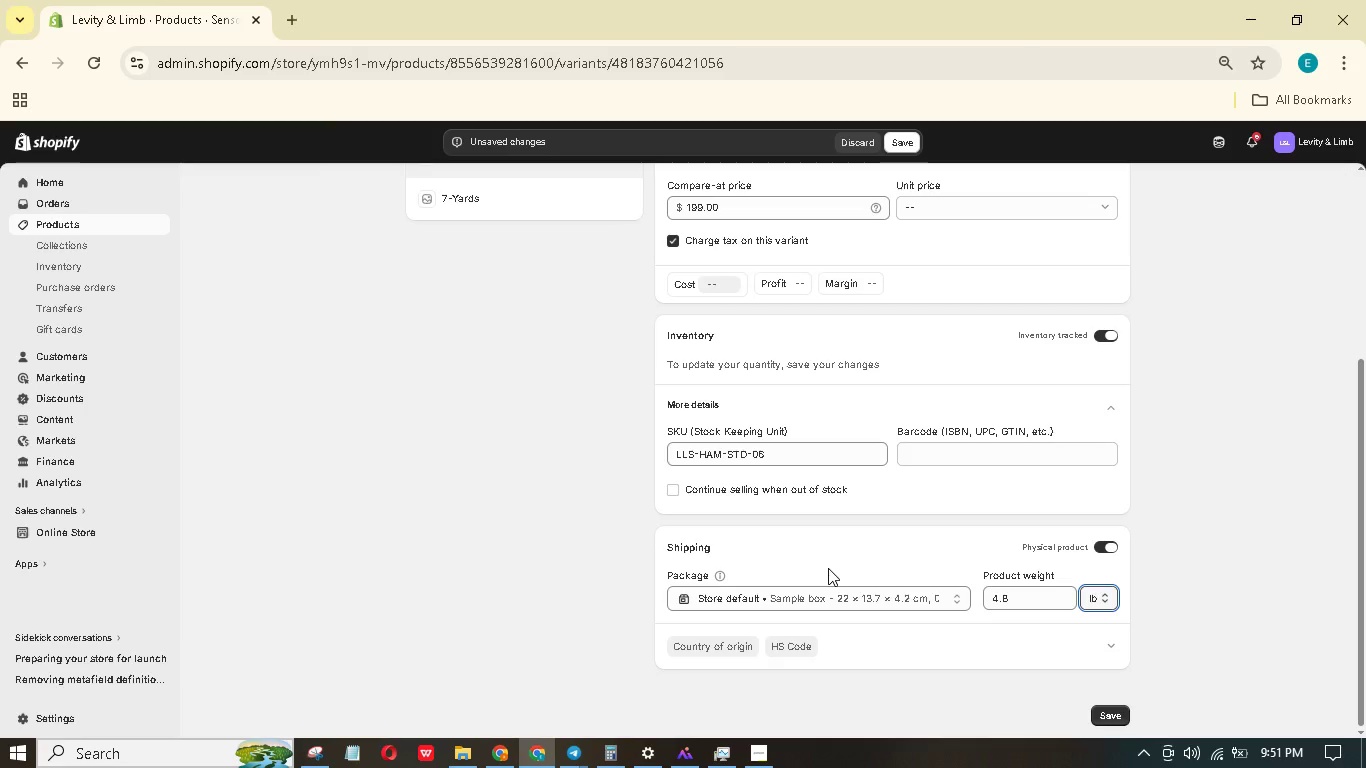 
scroll: coordinate [830, 560], scroll_direction: up, amount: 11.0
 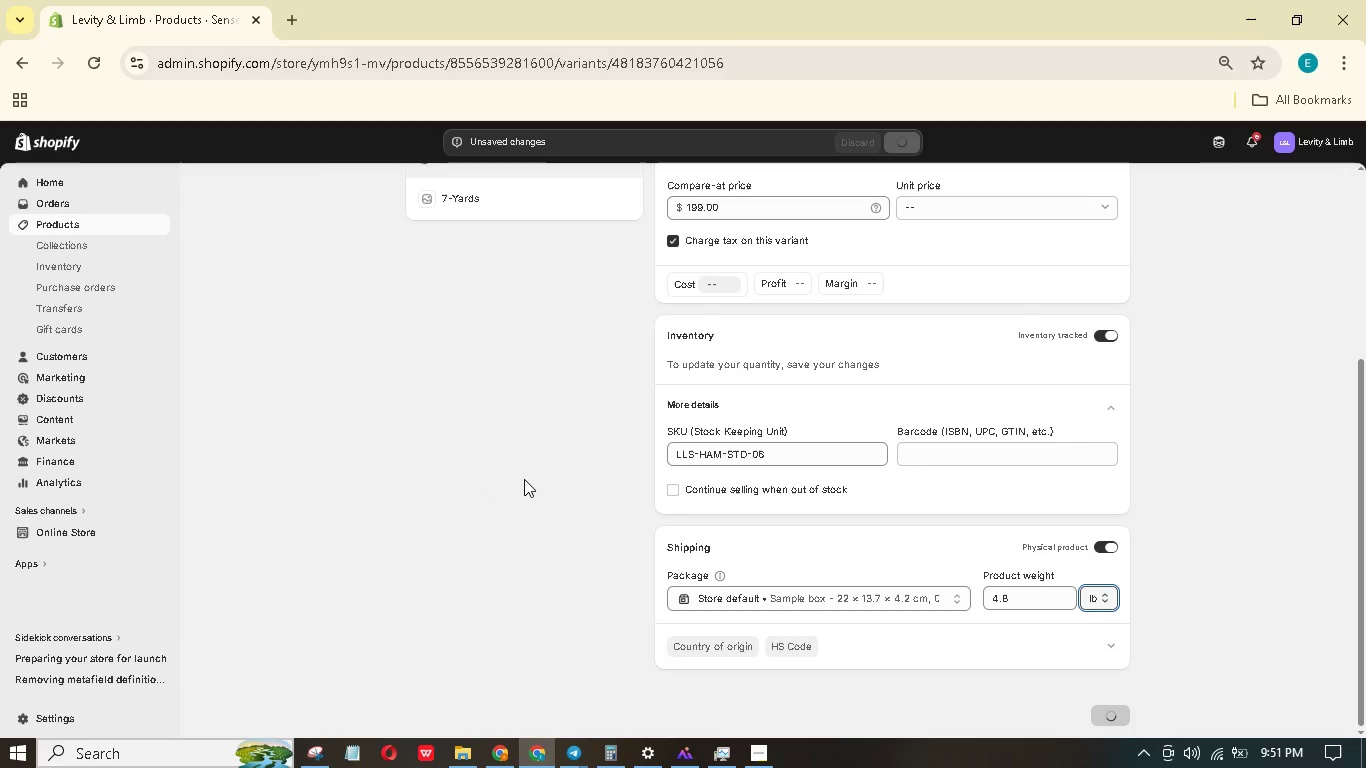 
wait(8.16)
 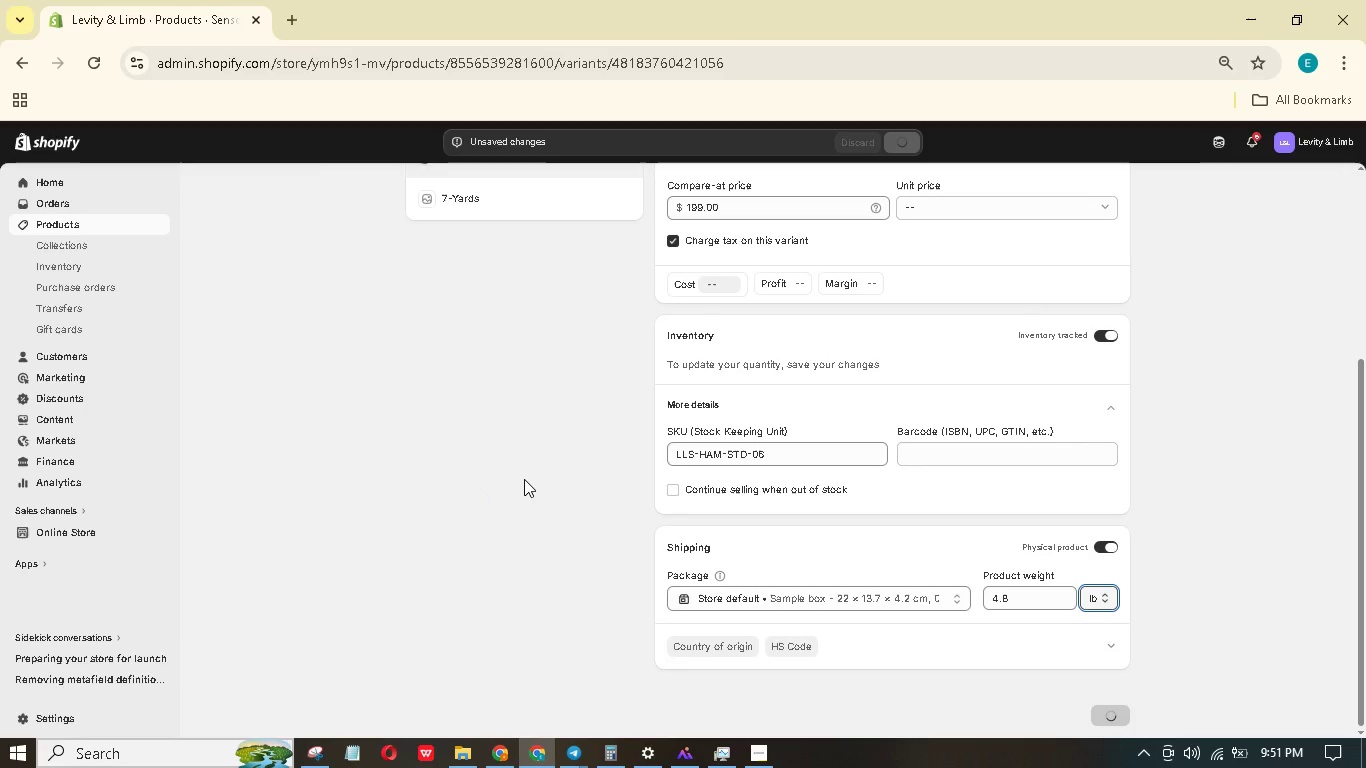 
scroll: coordinate [522, 473], scroll_direction: up, amount: 4.0
 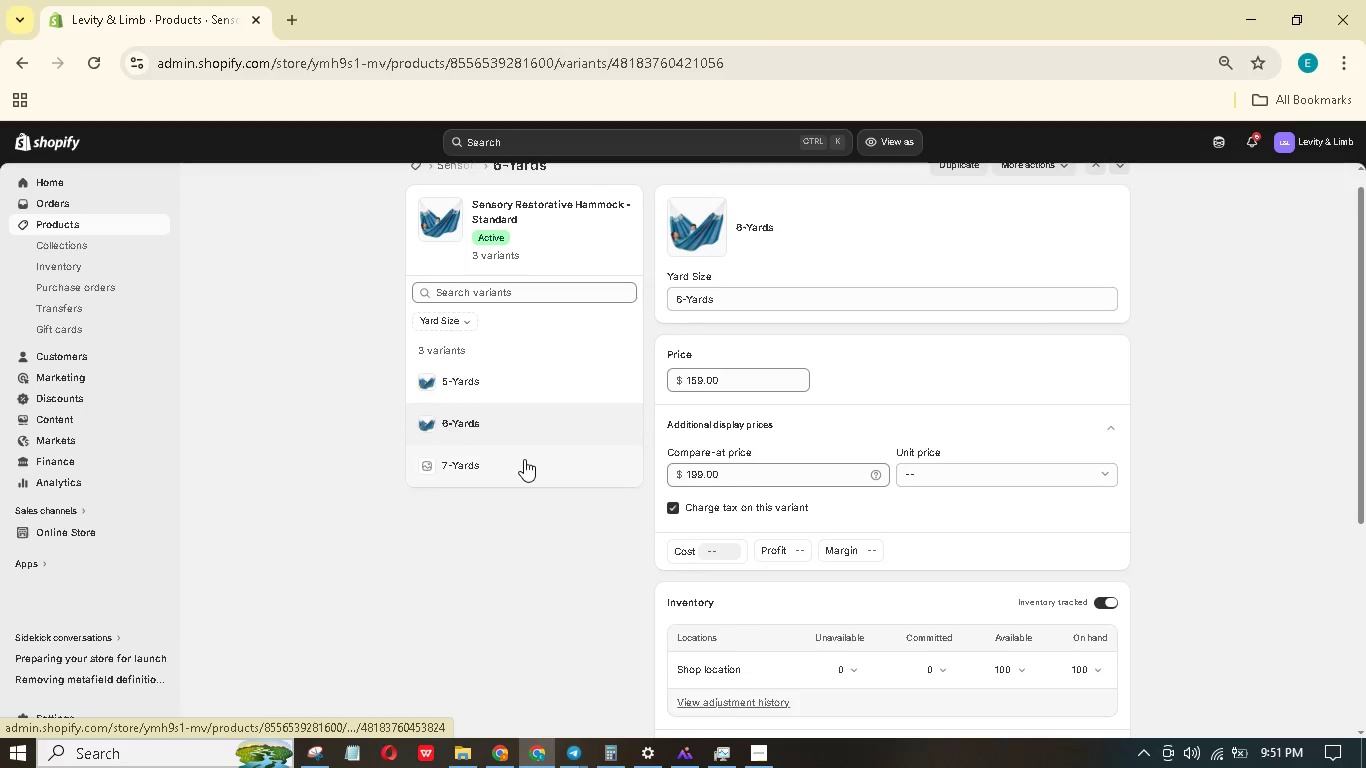 
double_click([531, 476])
 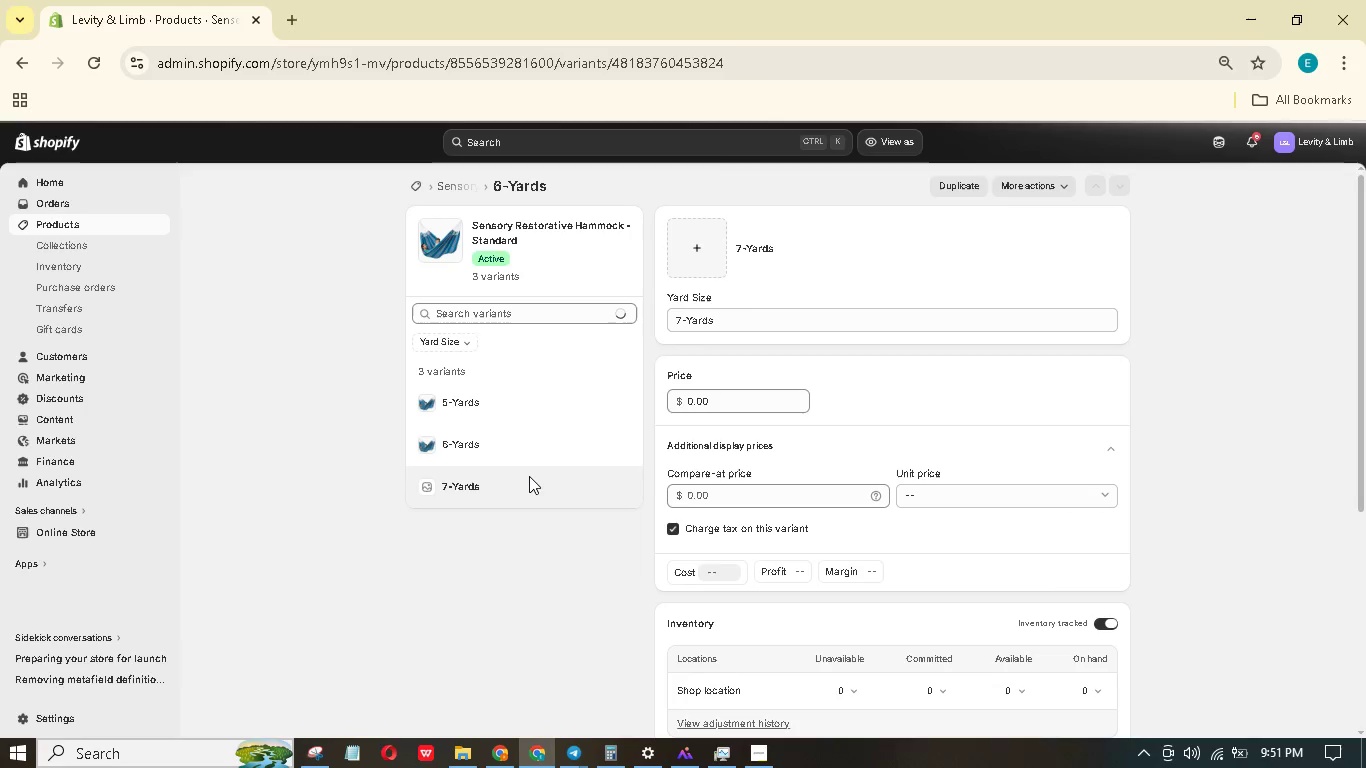 
wait(8.22)
 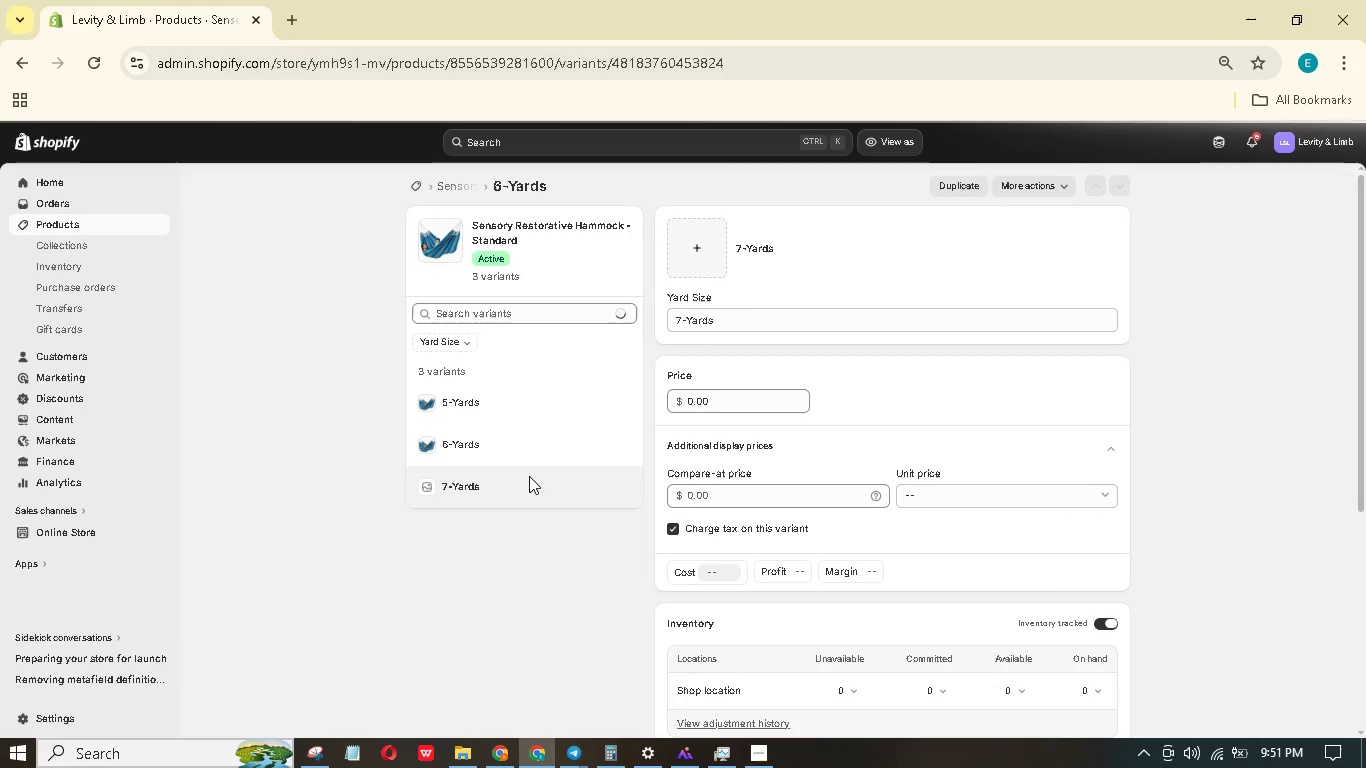 
left_click([488, 504])
 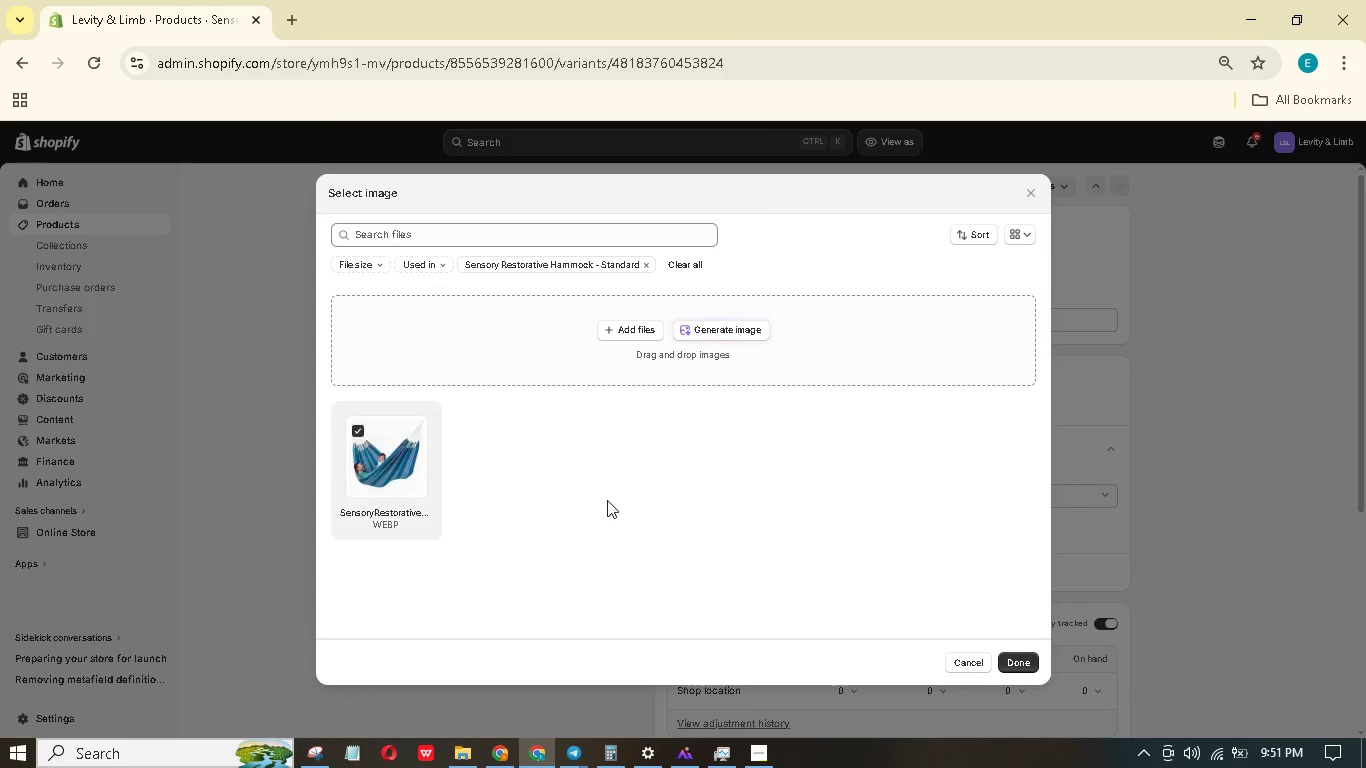 
left_click([1013, 659])
 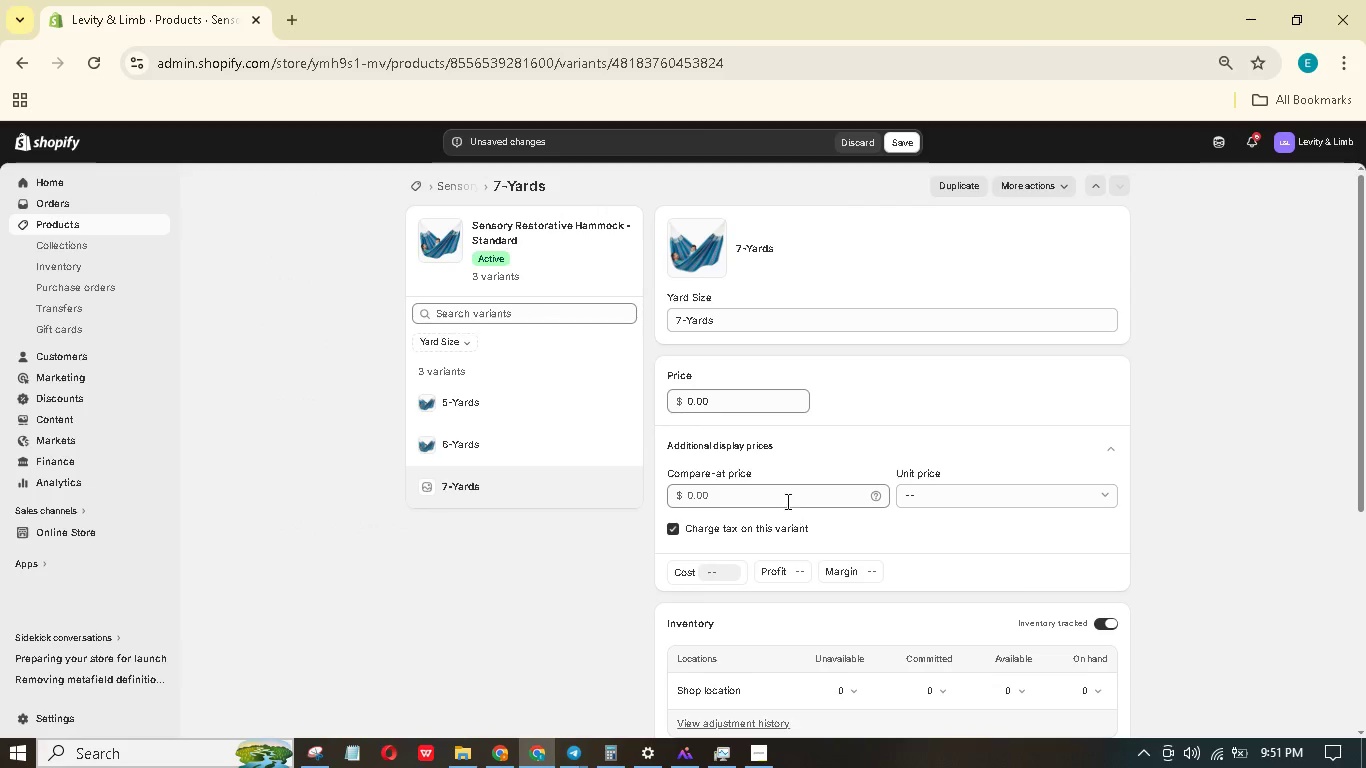 
left_click_drag(start_coordinate=[785, 499], to_coordinate=[614, 500])
 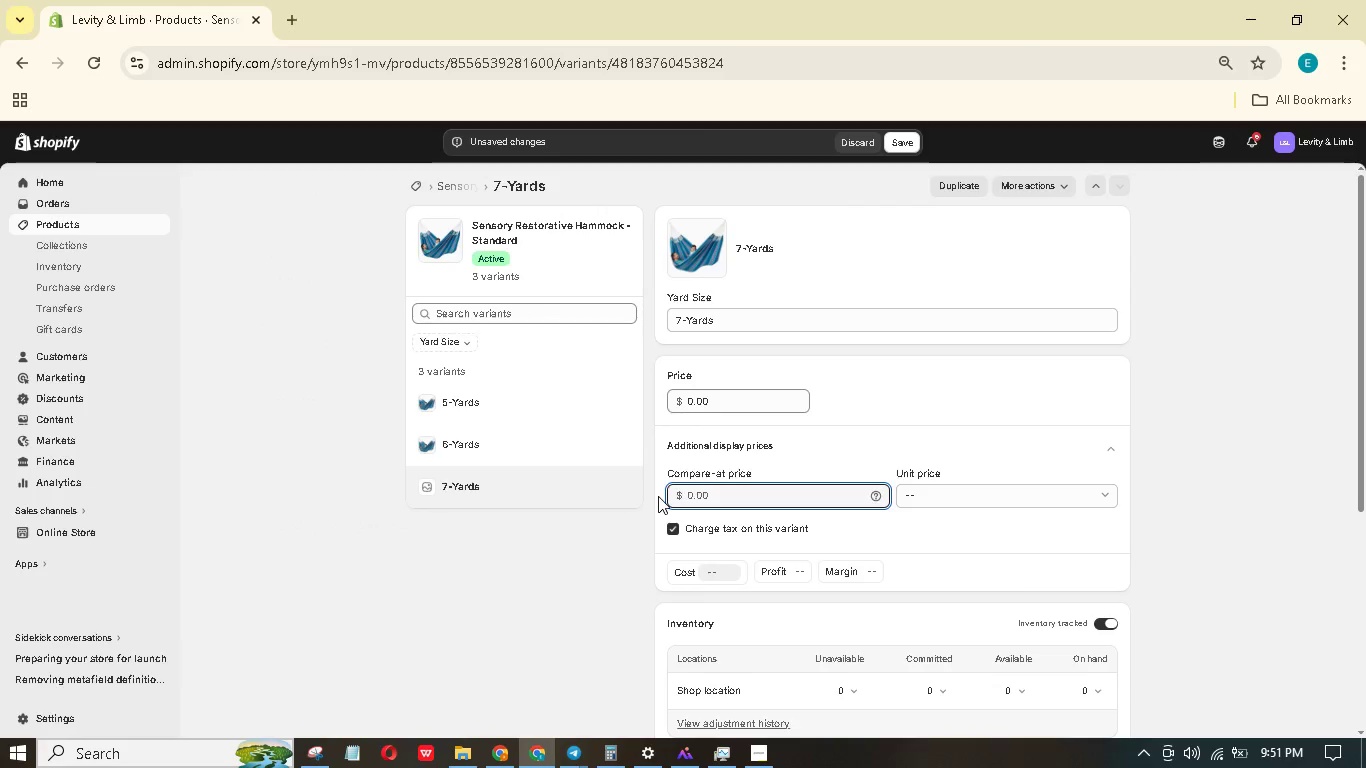 
key(Numpad1)
 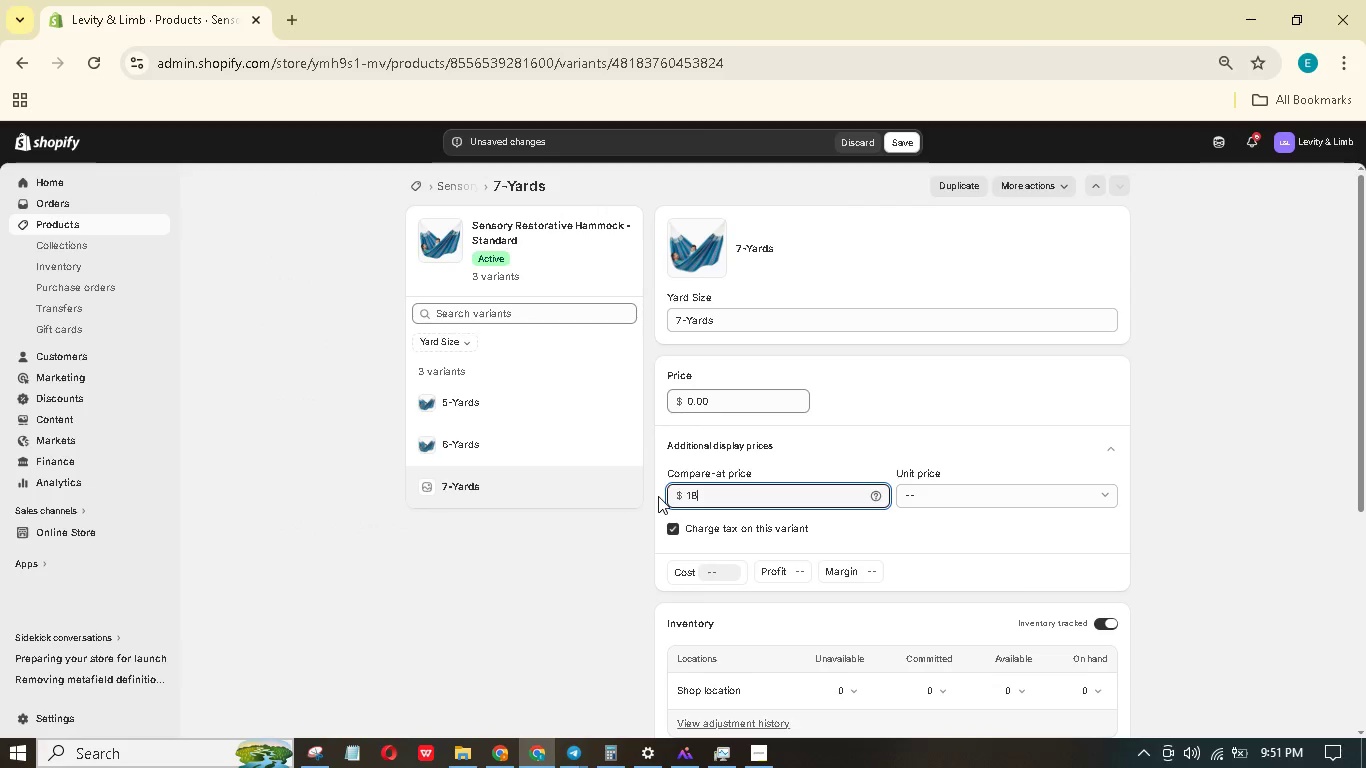 
key(Numpad8)
 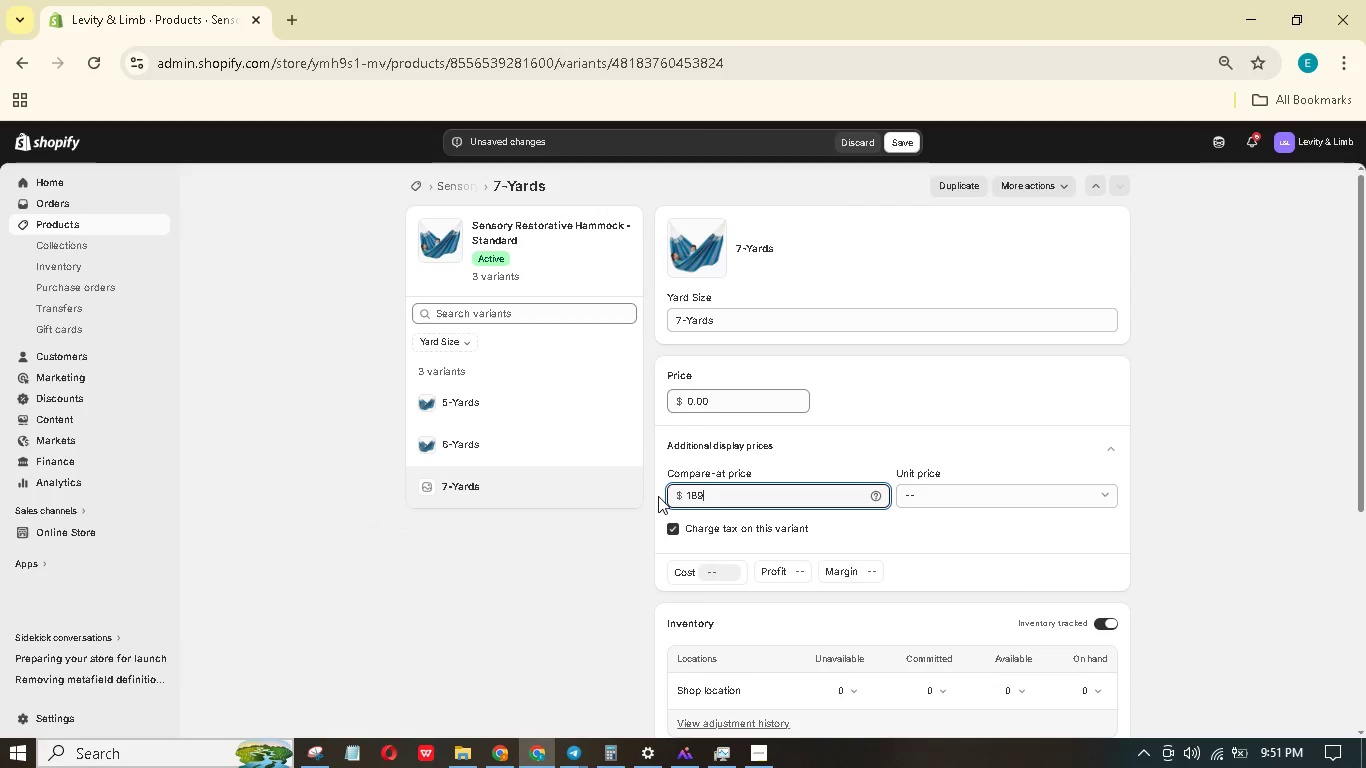 
key(Numpad9)
 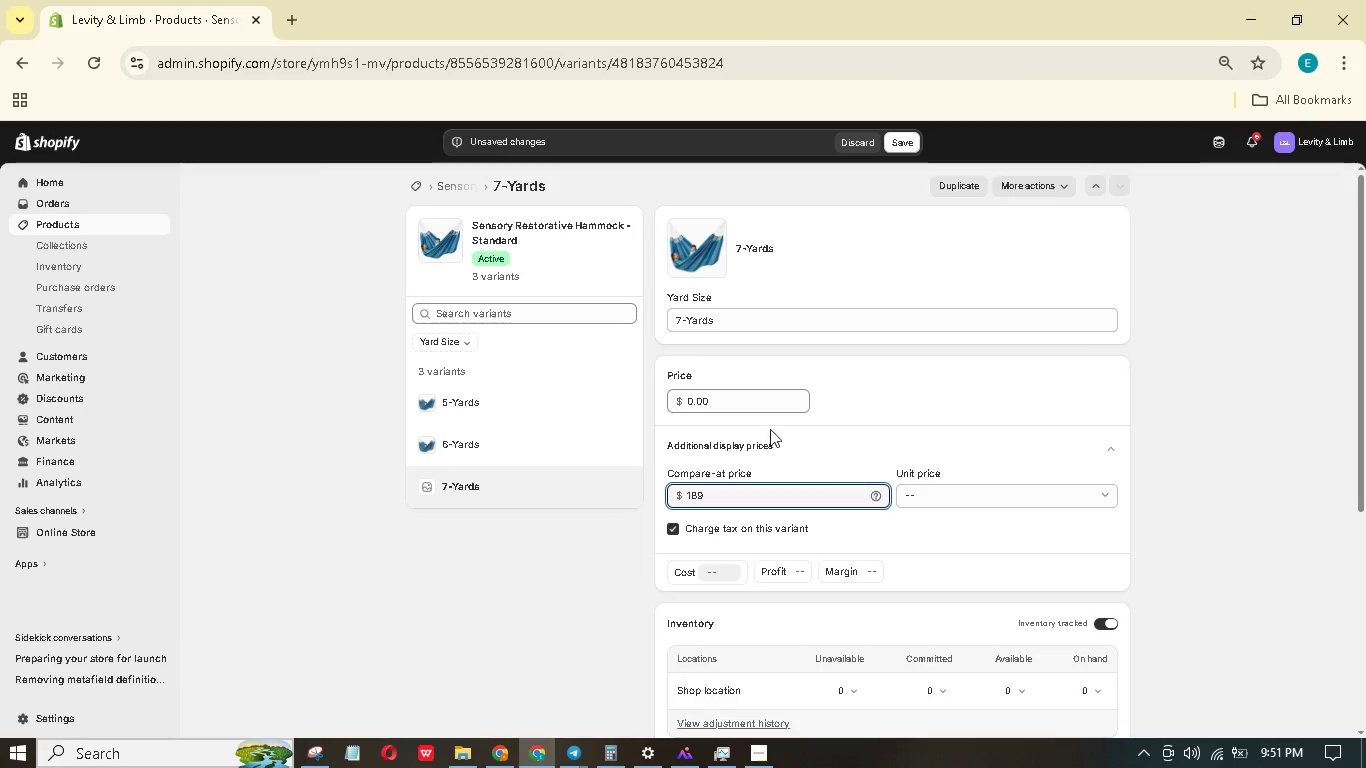 
left_click_drag(start_coordinate=[719, 400], to_coordinate=[627, 398])
 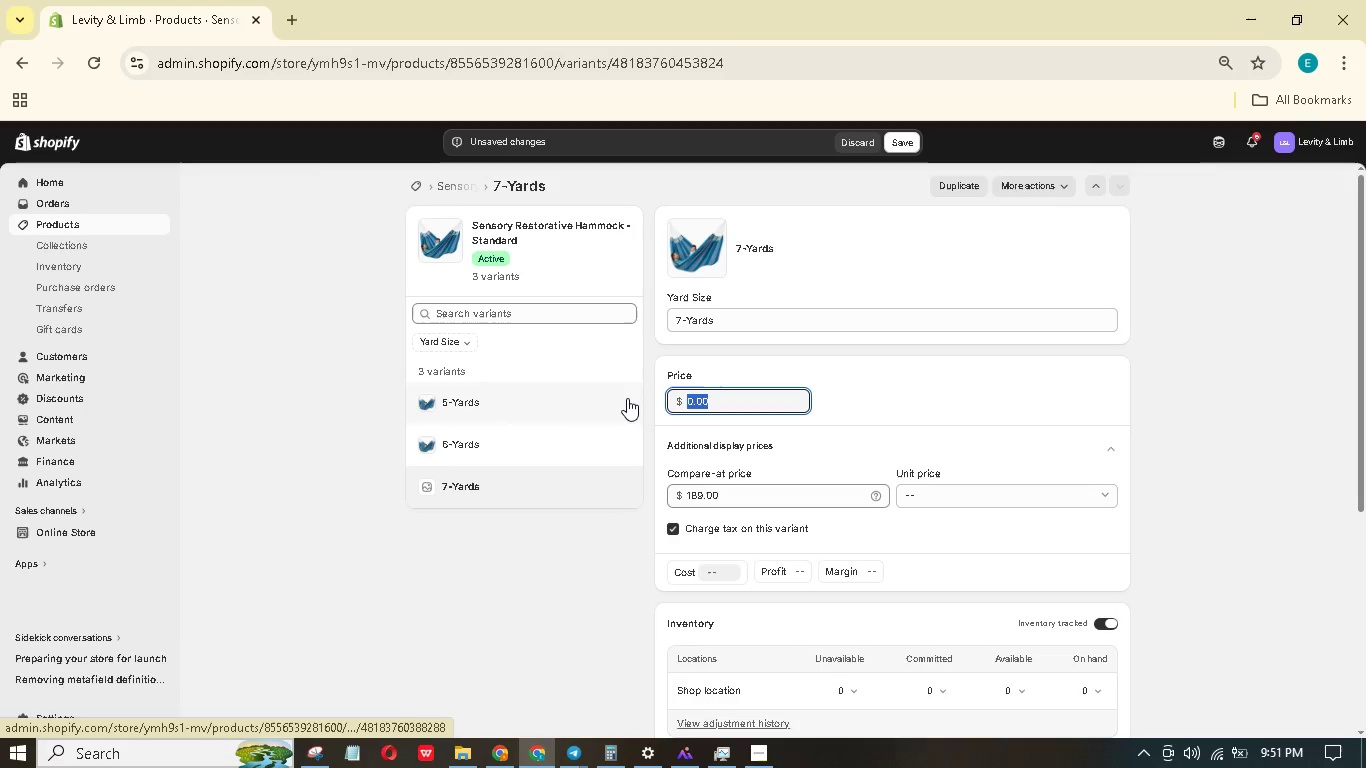 
key(Numpad1)
 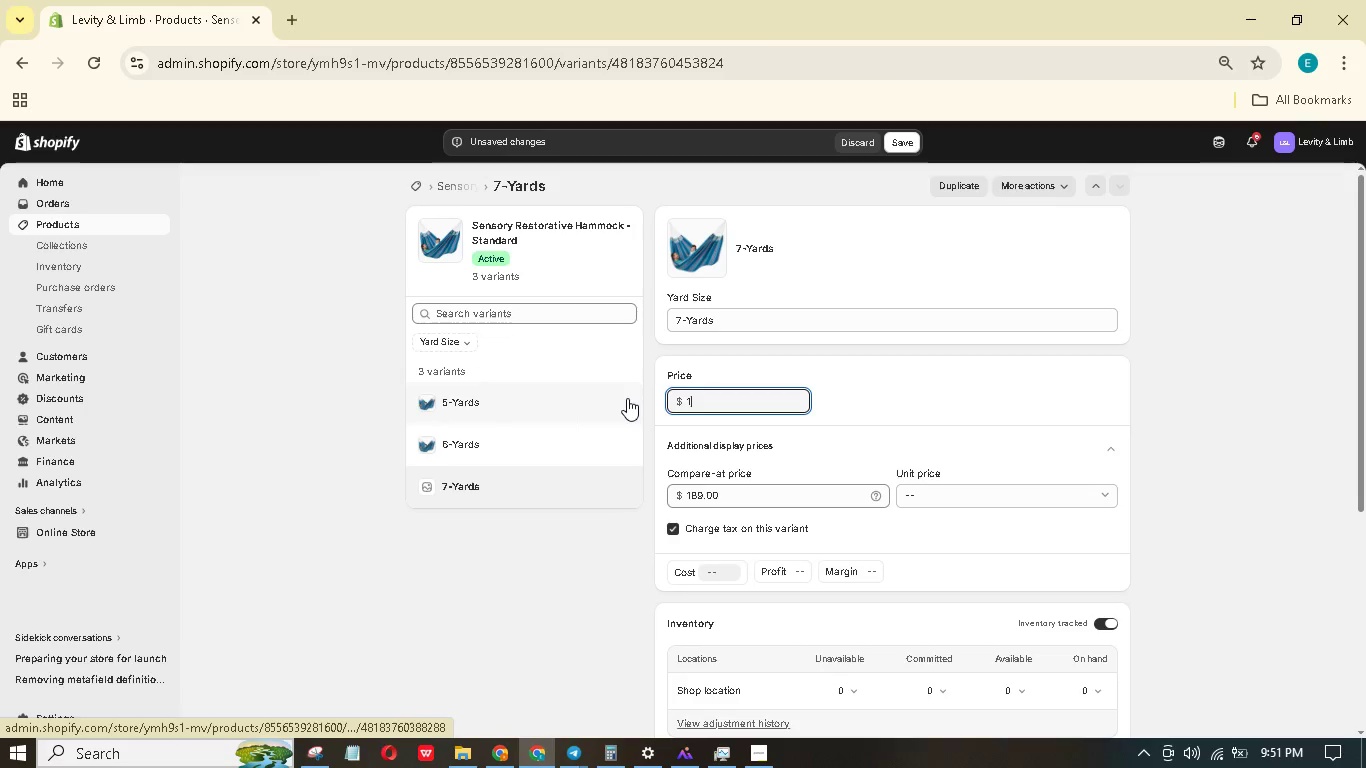 
key(Numpad8)
 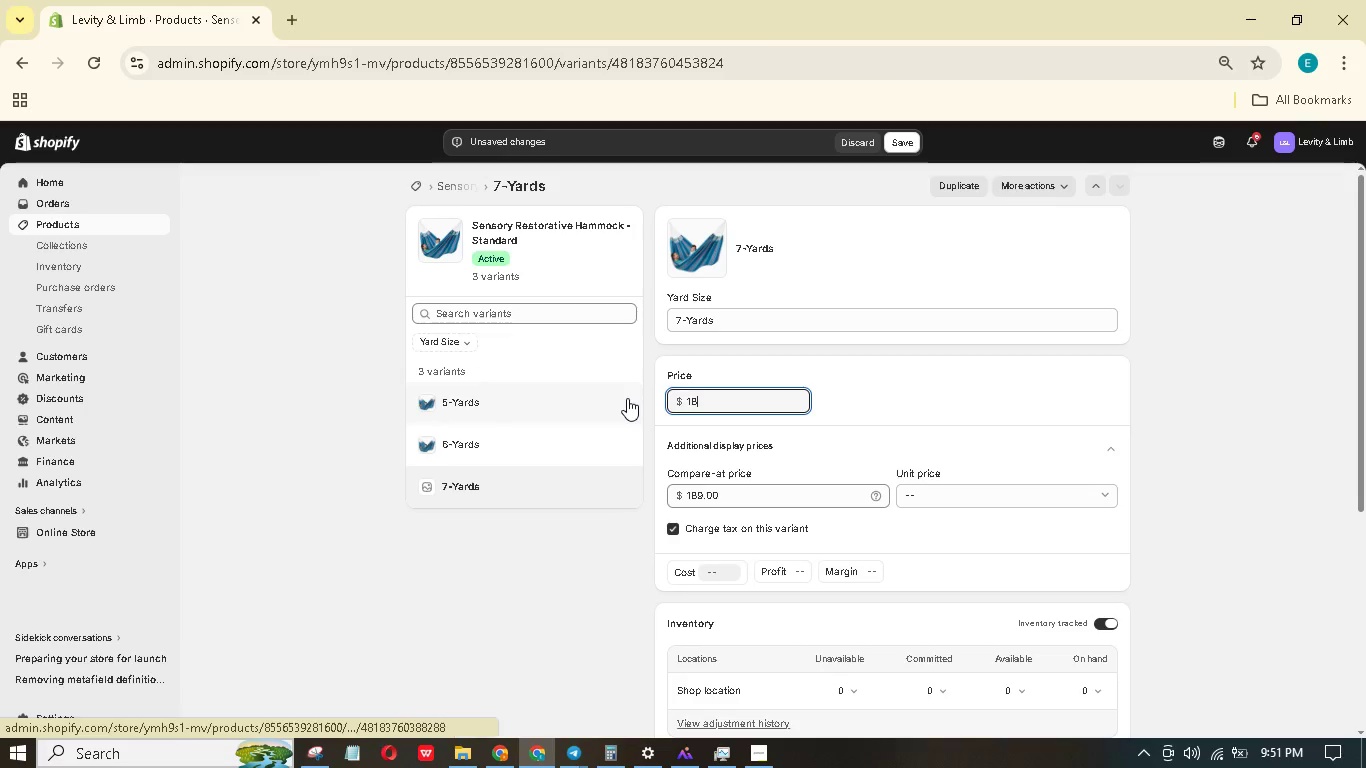 
key(Numpad9)
 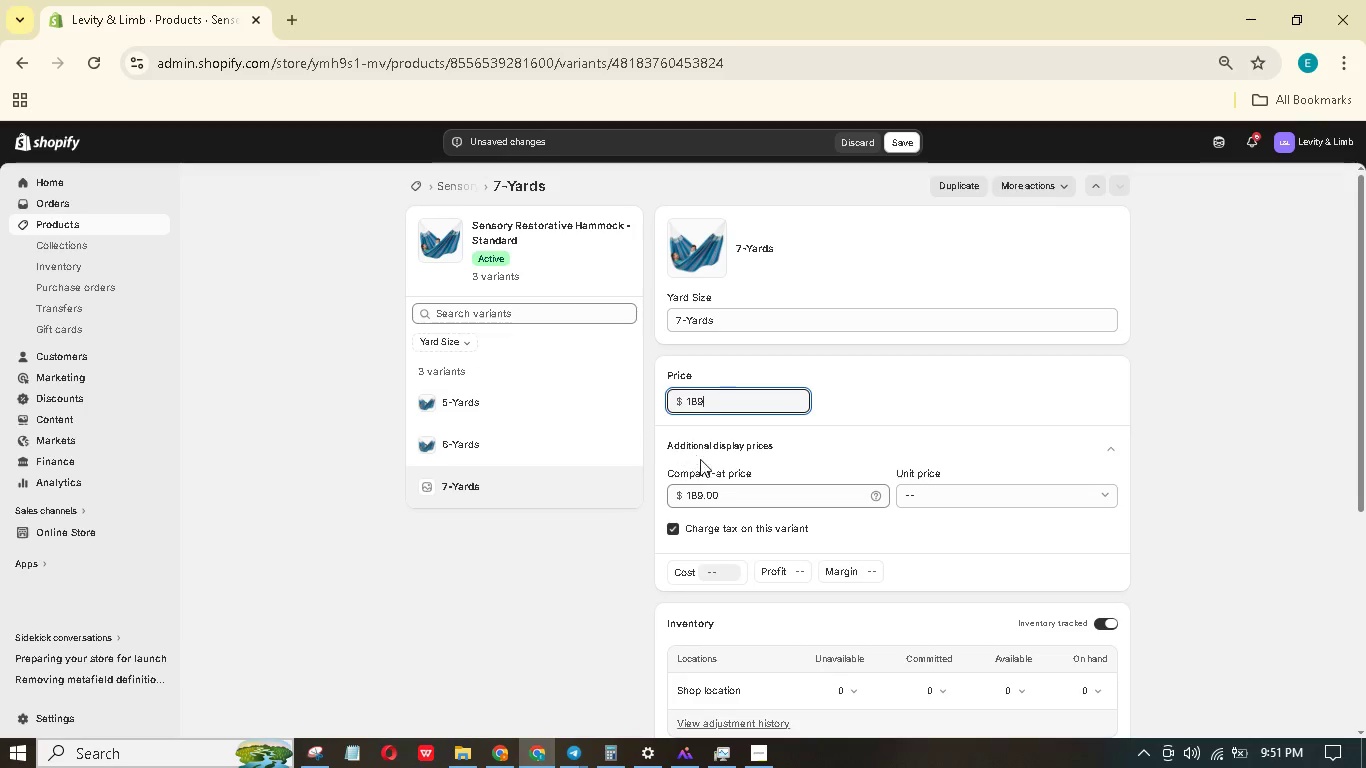 
left_click_drag(start_coordinate=[757, 492], to_coordinate=[650, 476])
 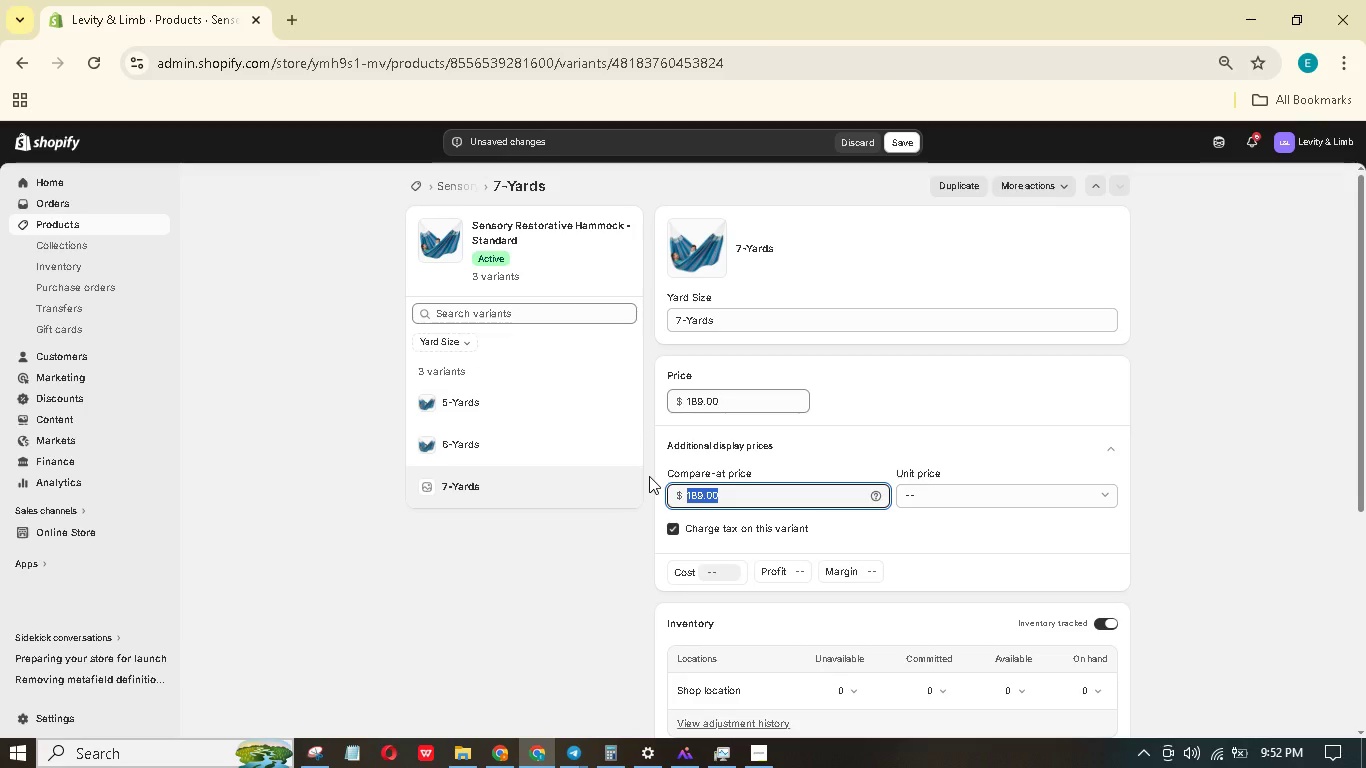 
key(Numpad2)
 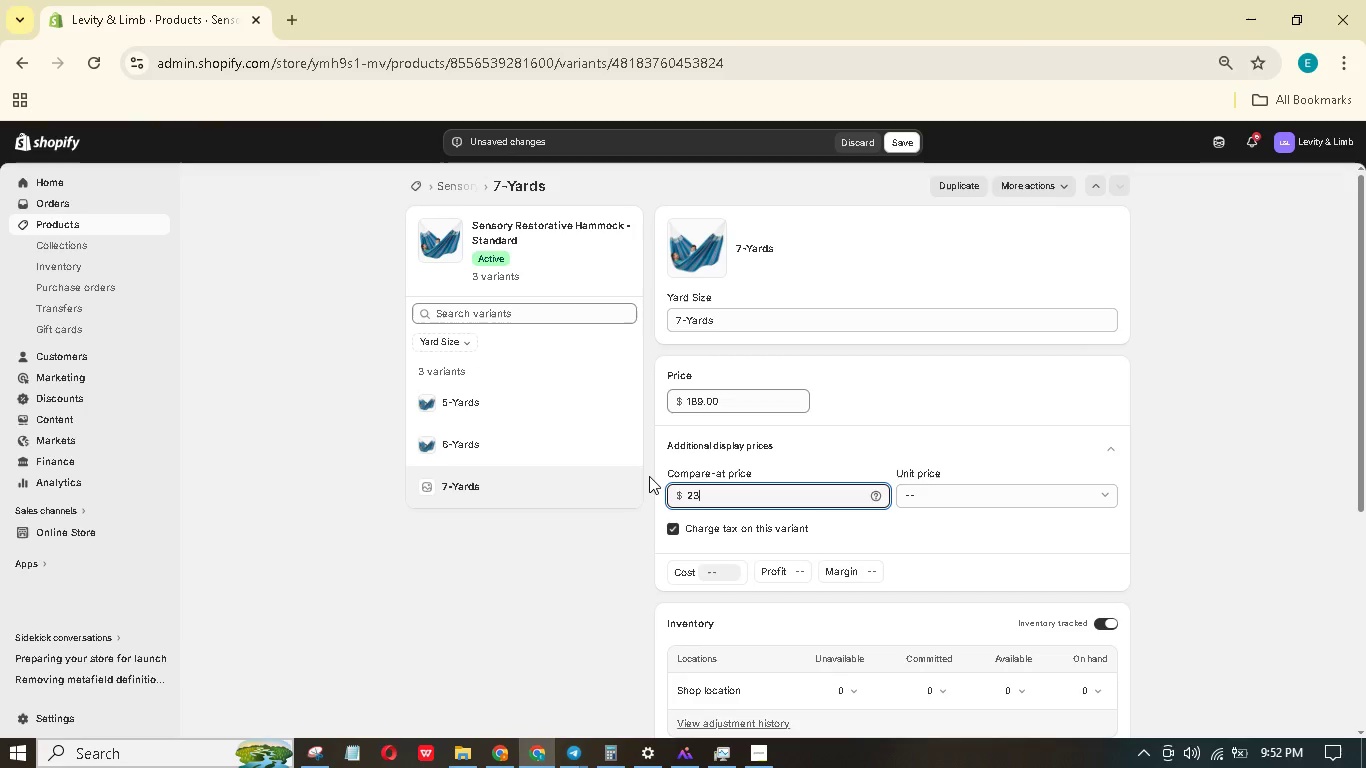 
key(Numpad3)
 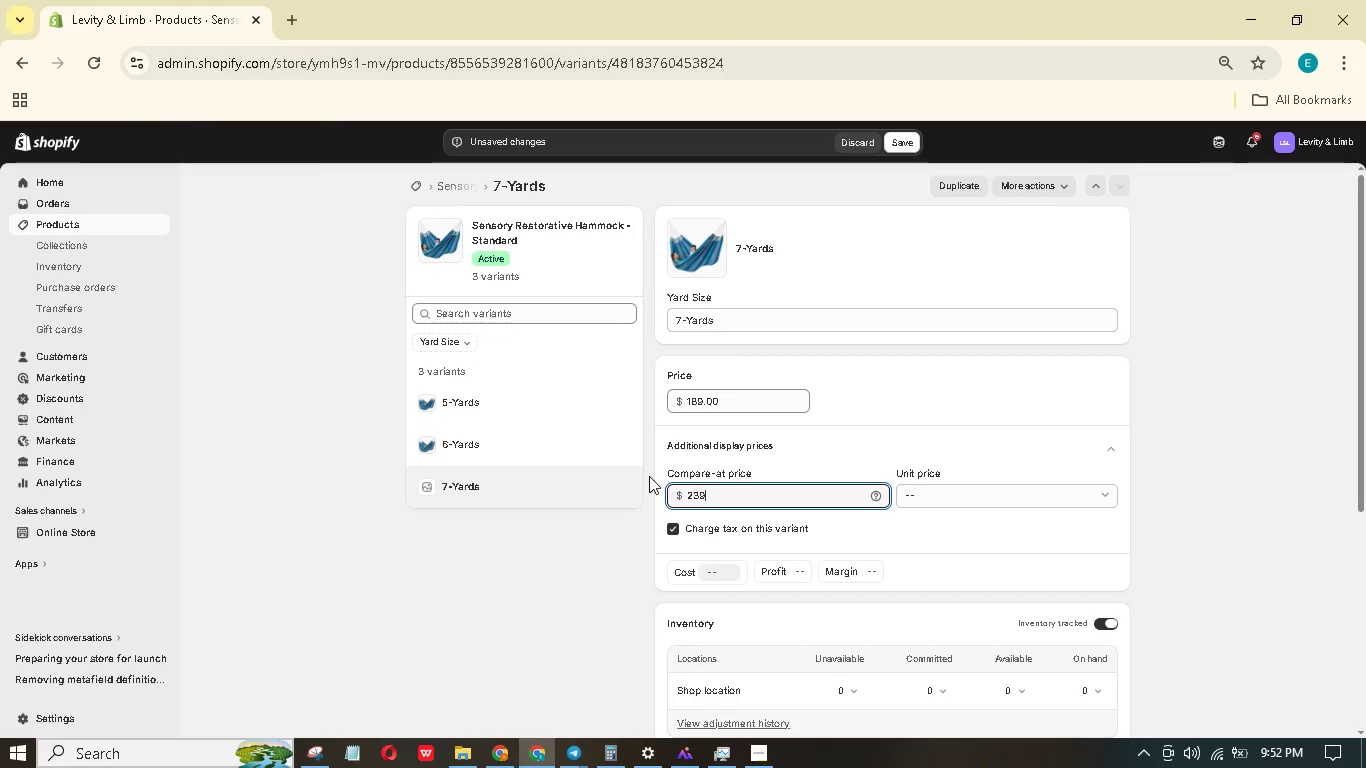 
key(Numpad9)
 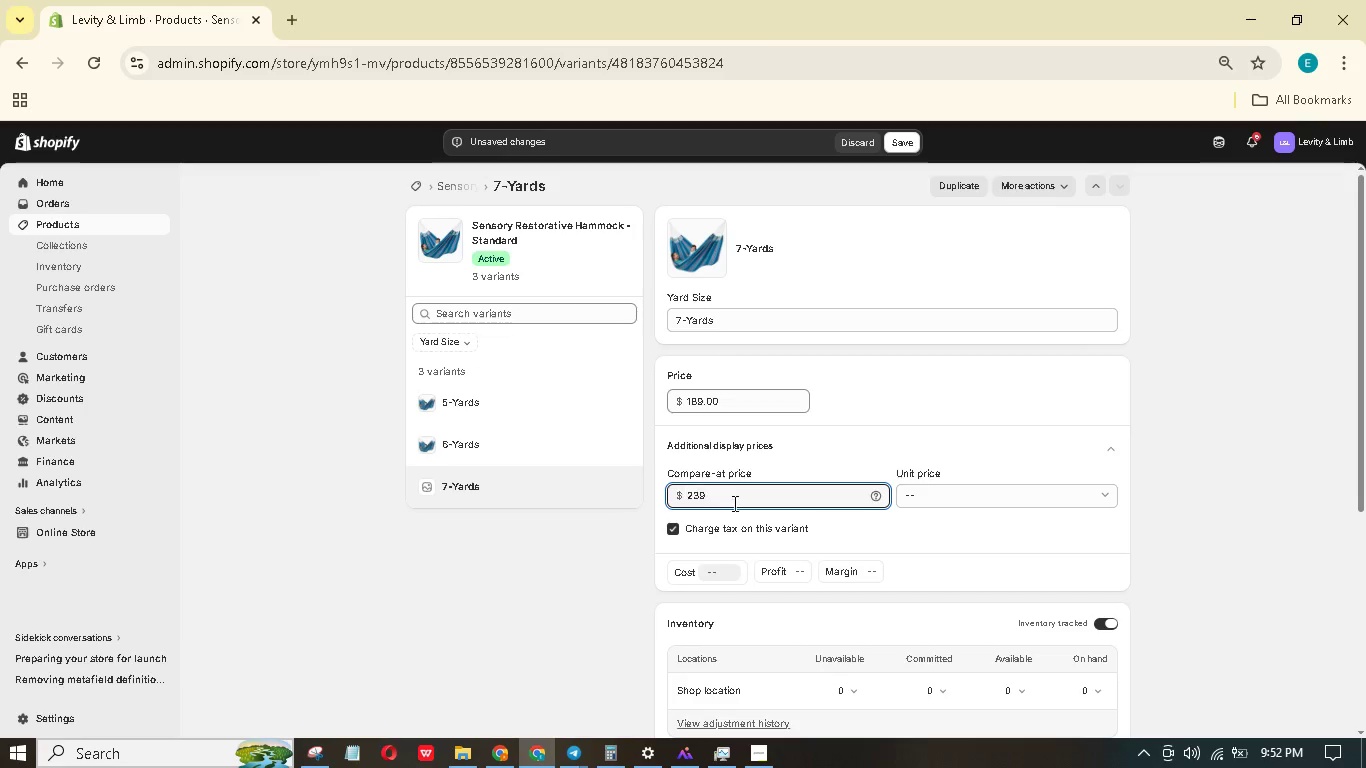 
scroll: coordinate [761, 509], scroll_direction: down, amount: 2.0
 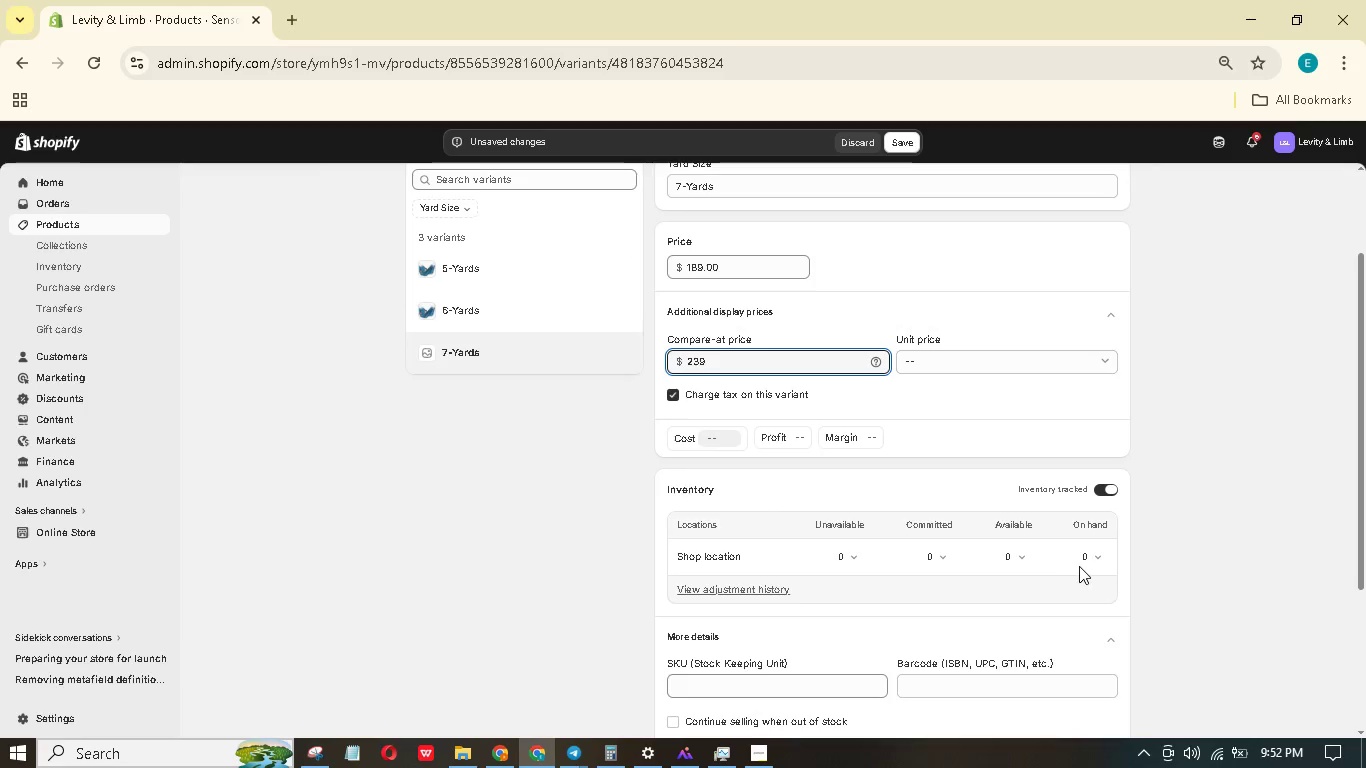 
left_click([1083, 567])
 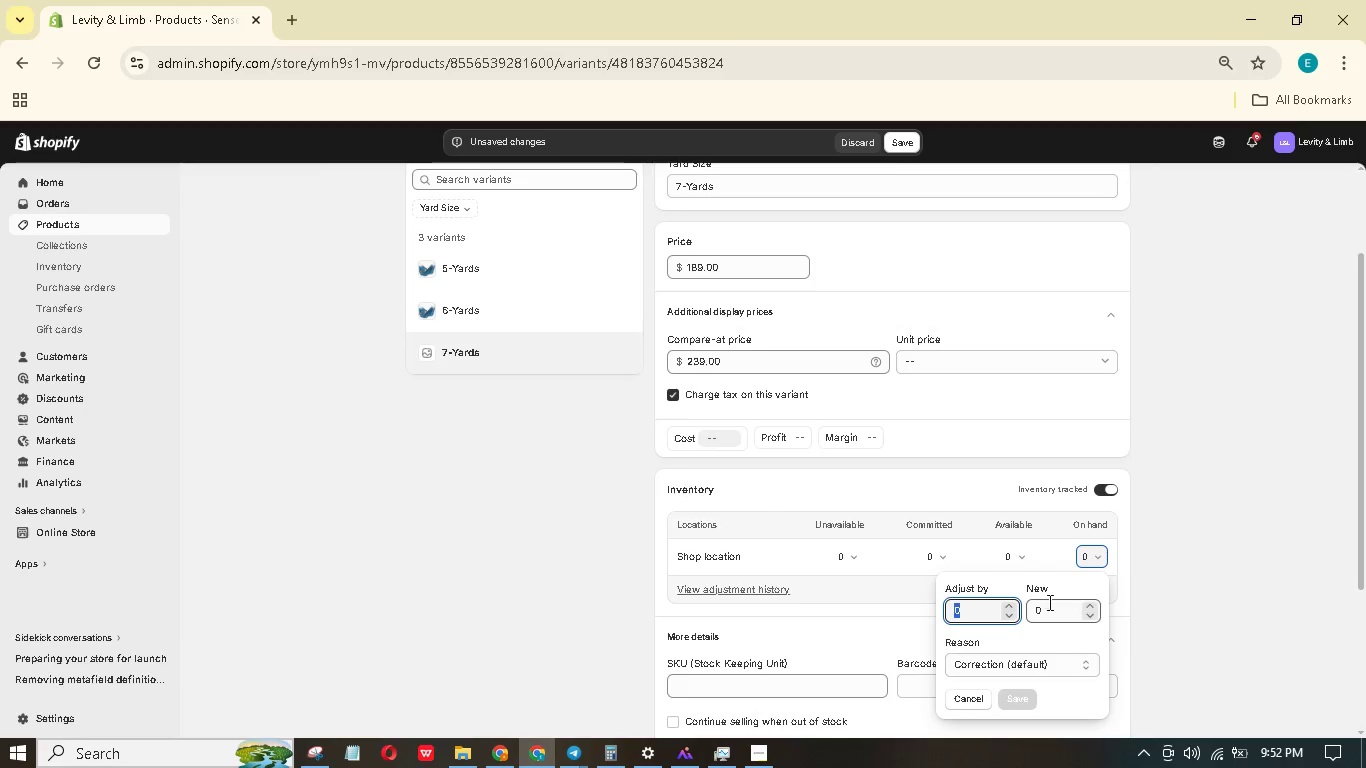 
left_click([1048, 602])
 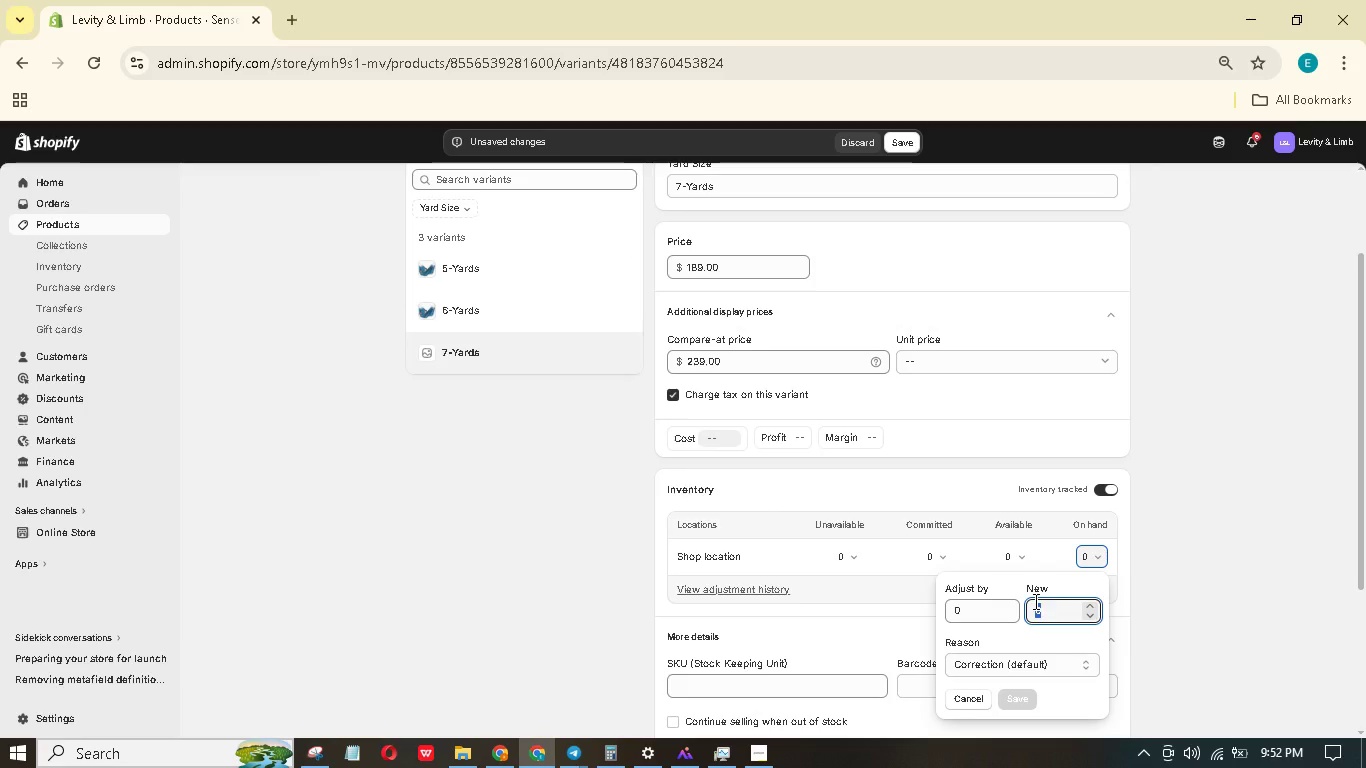 
key(Numpad1)
 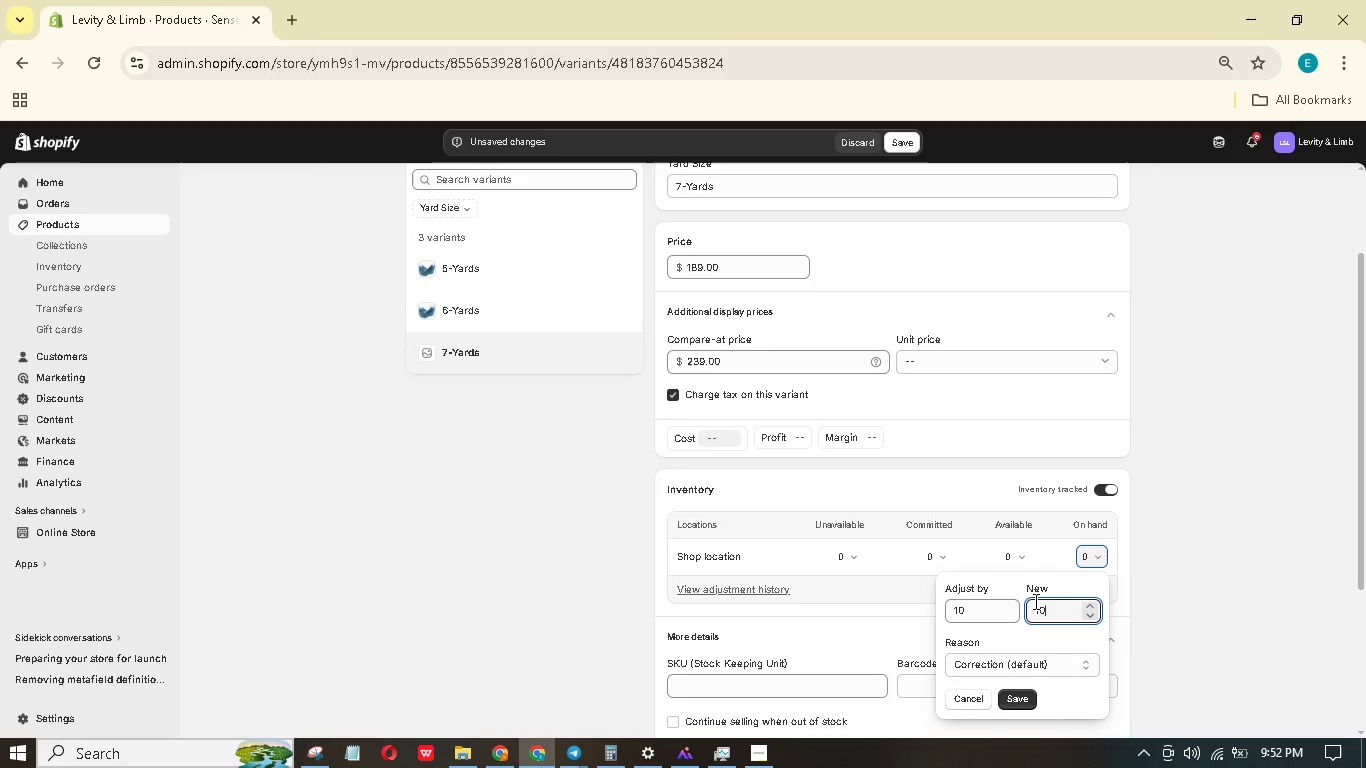 
key(Numpad0)
 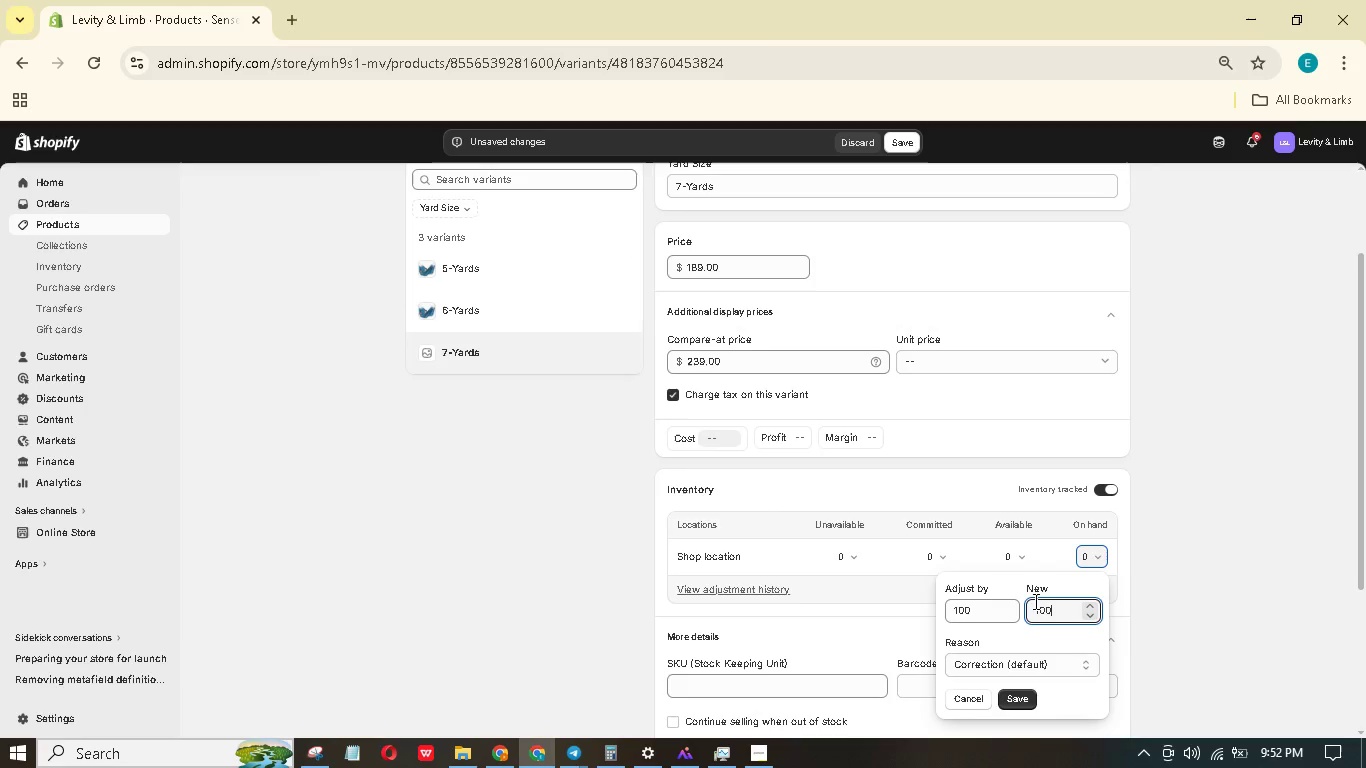 
key(Numpad0)
 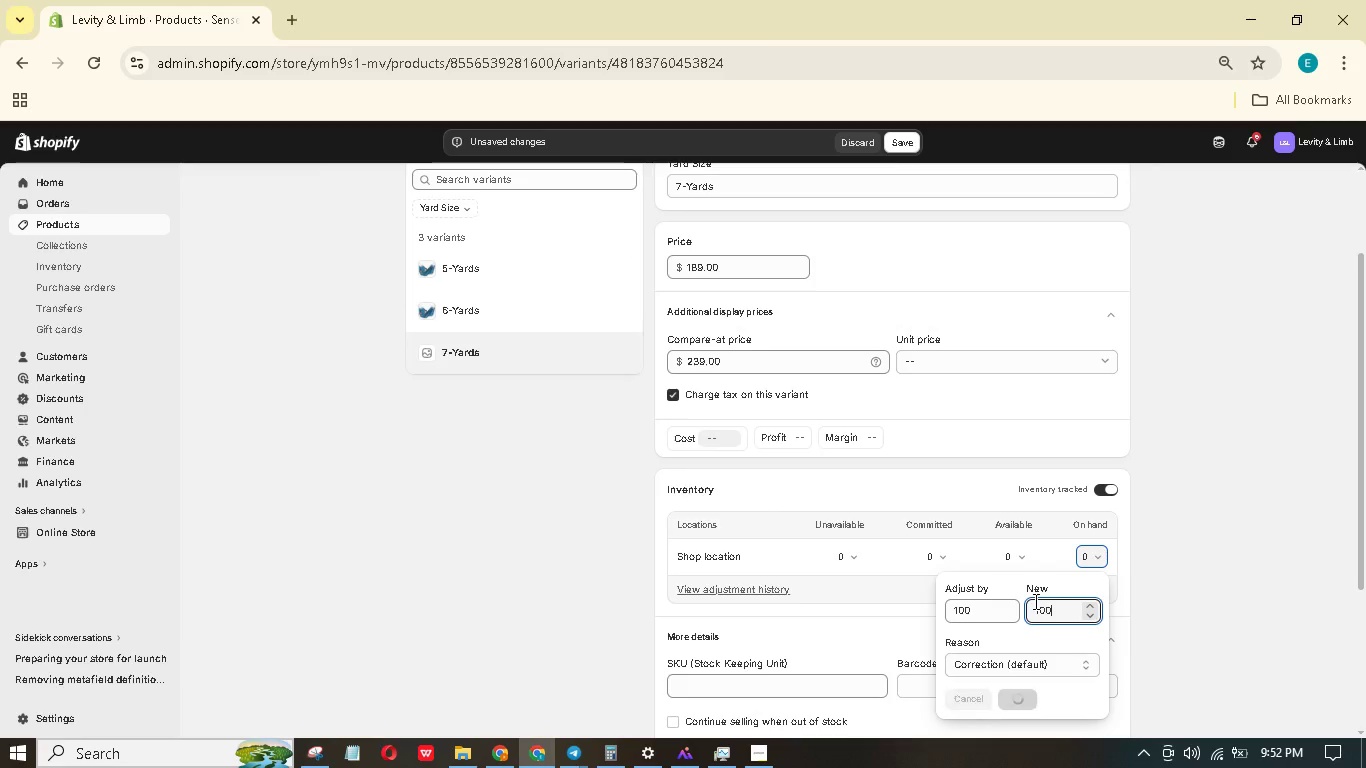 
key(NumpadEnter)
 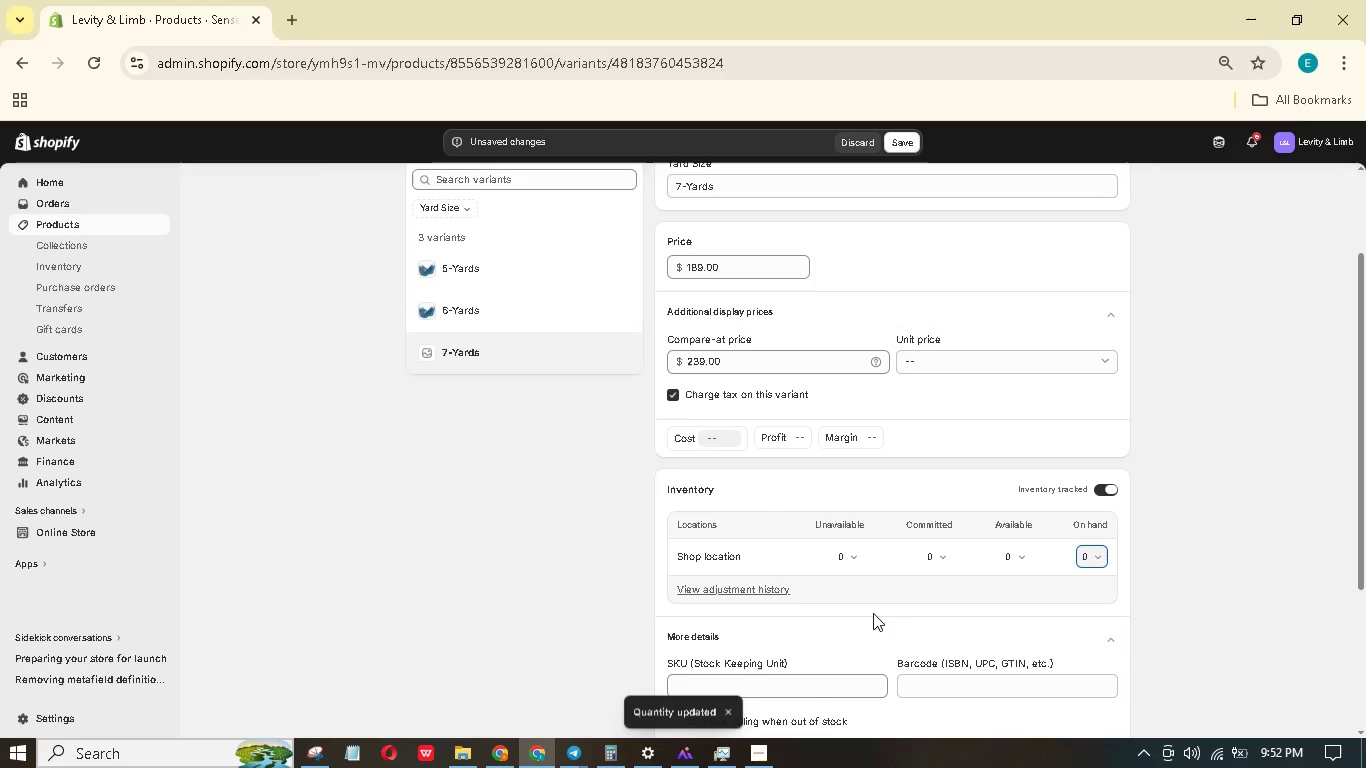 
scroll: coordinate [867, 609], scroll_direction: down, amount: 2.0
 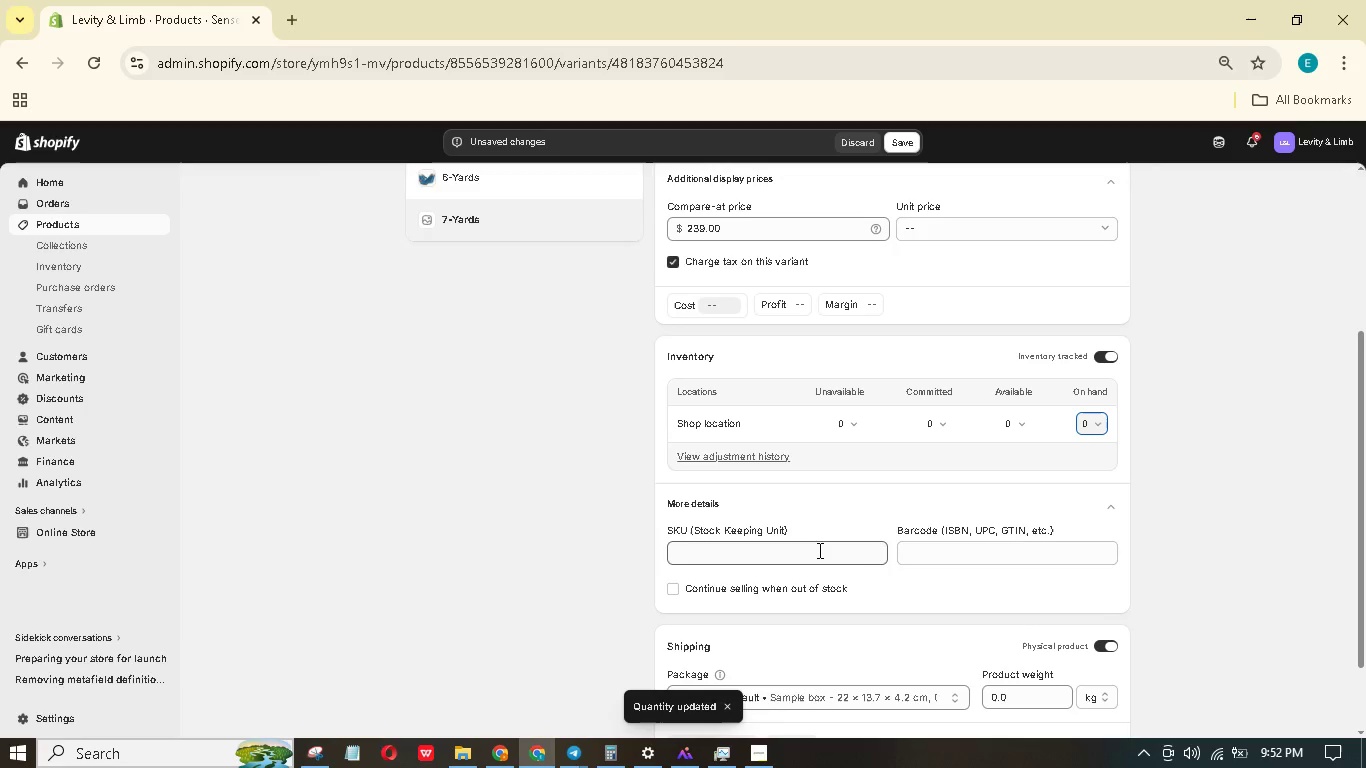 
left_click([818, 550])
 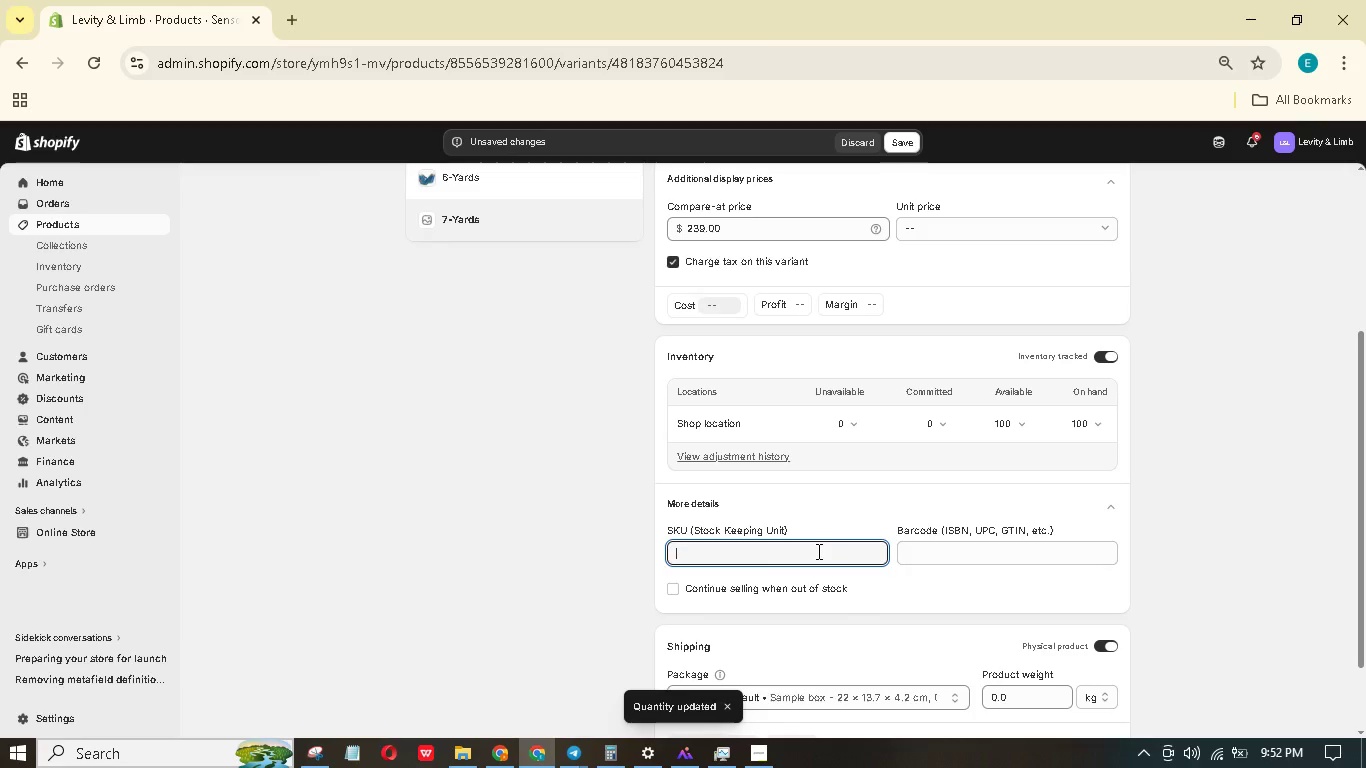 
type(LLS-haM-STD-07)
 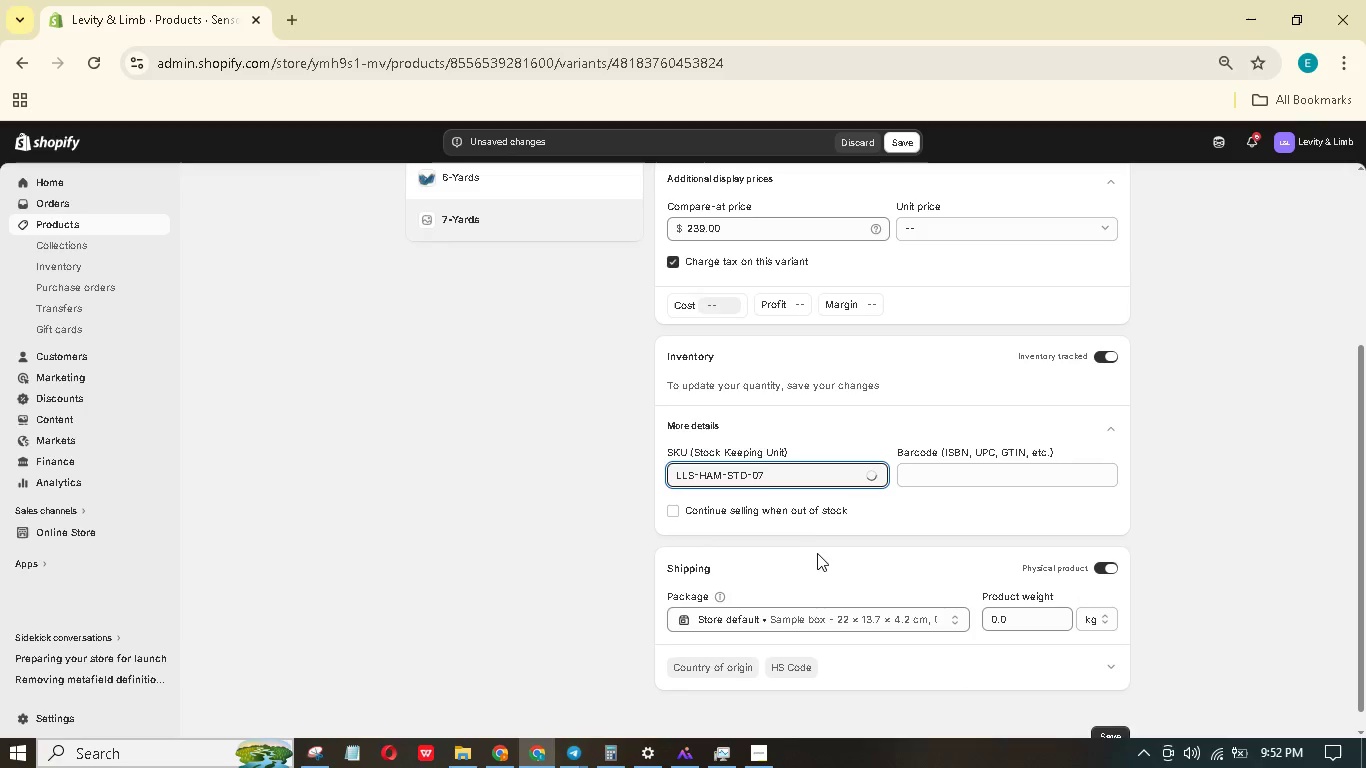 
left_click_drag(start_coordinate=[1020, 619], to_coordinate=[951, 603])
 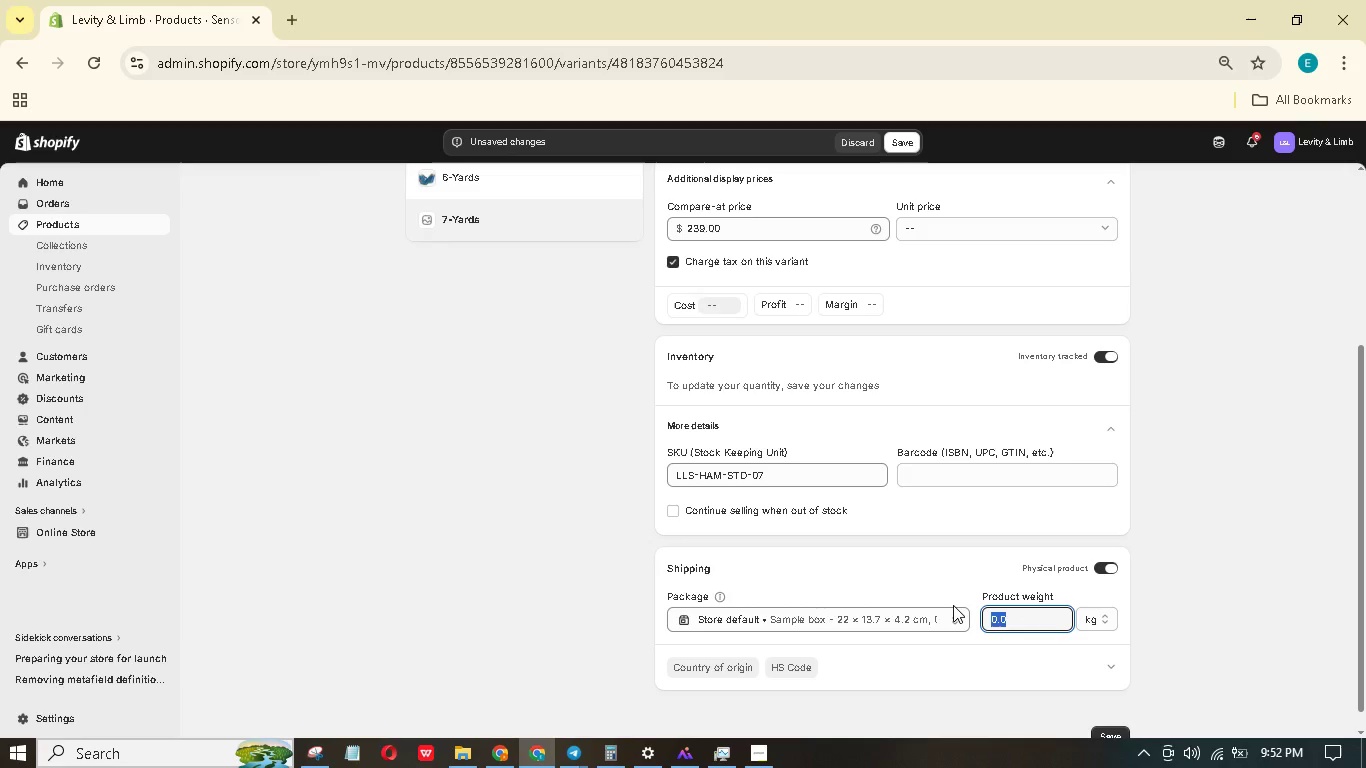 
key(Numpad5)
 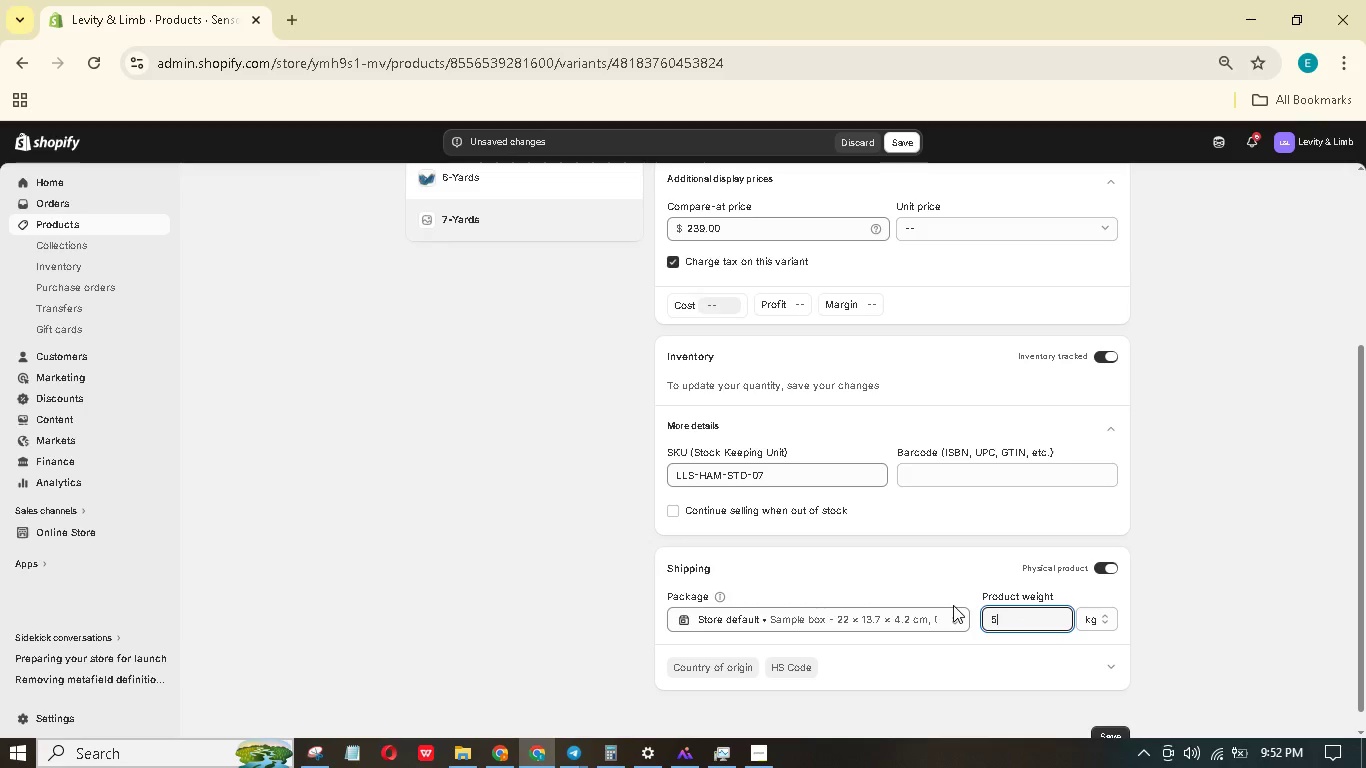 
key(NumpadDecimal)
 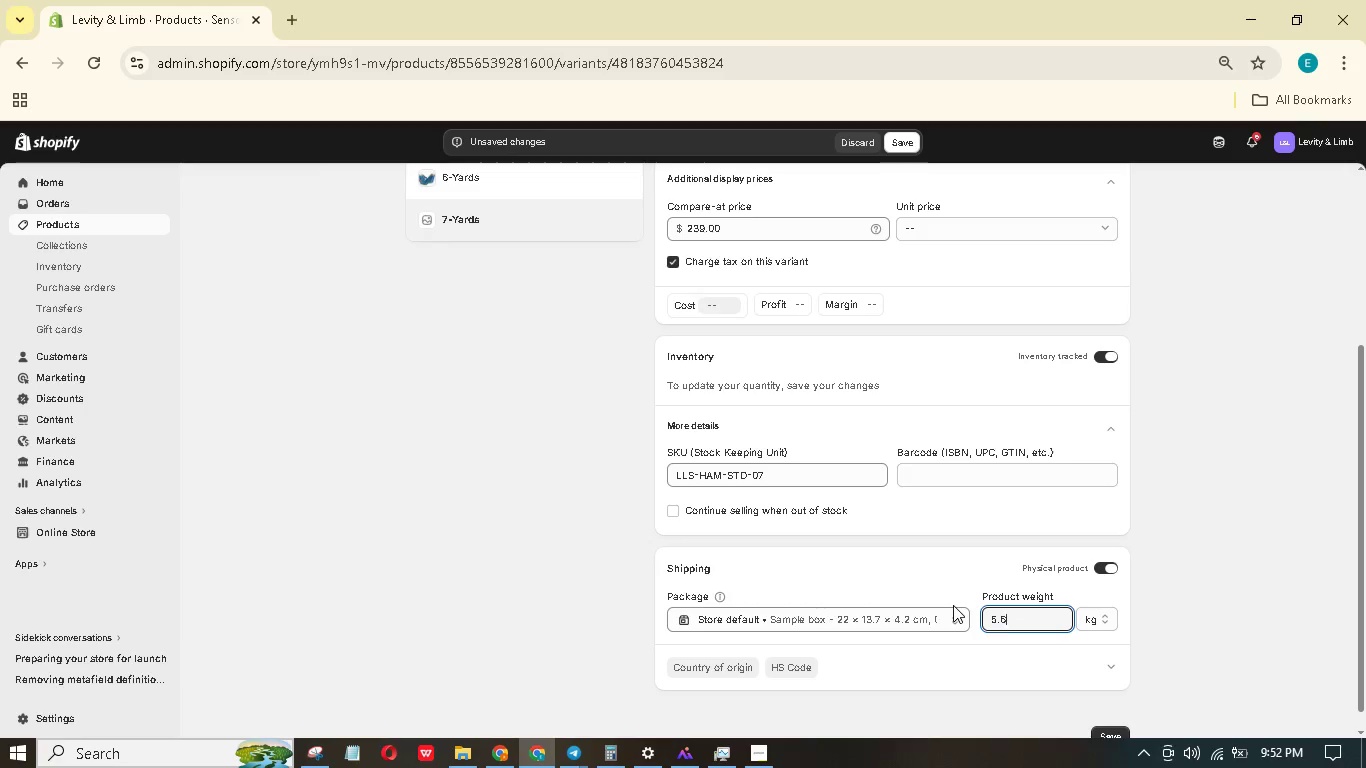 
key(Numpad6)
 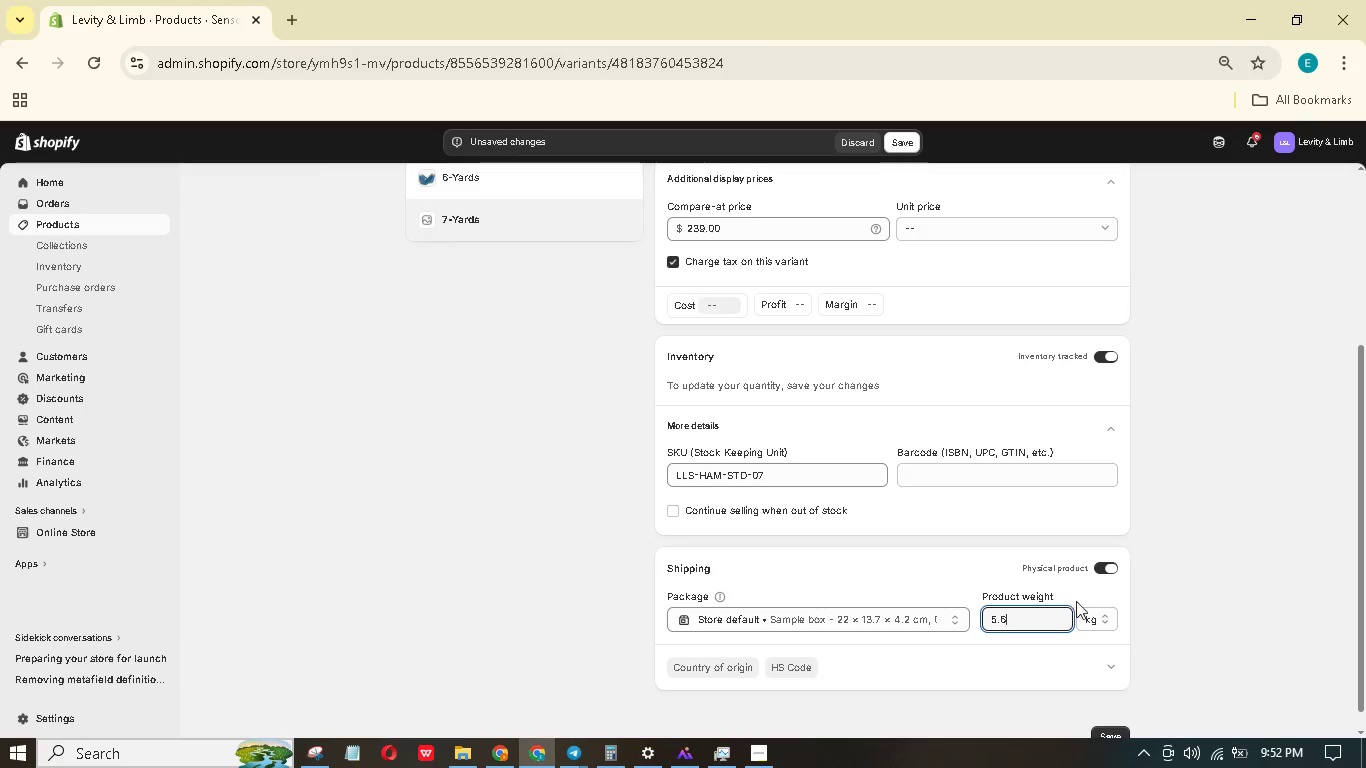 
left_click([1088, 615])
 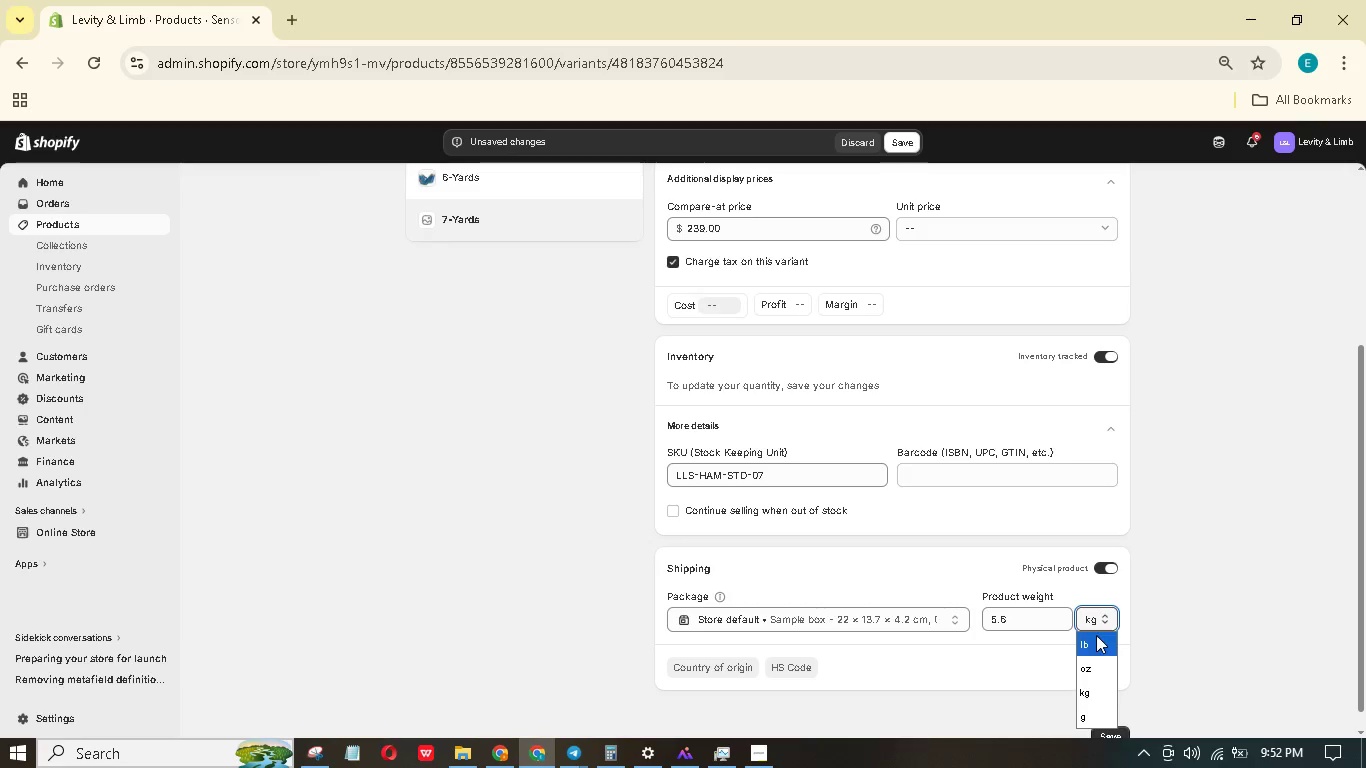 
left_click([1096, 636])
 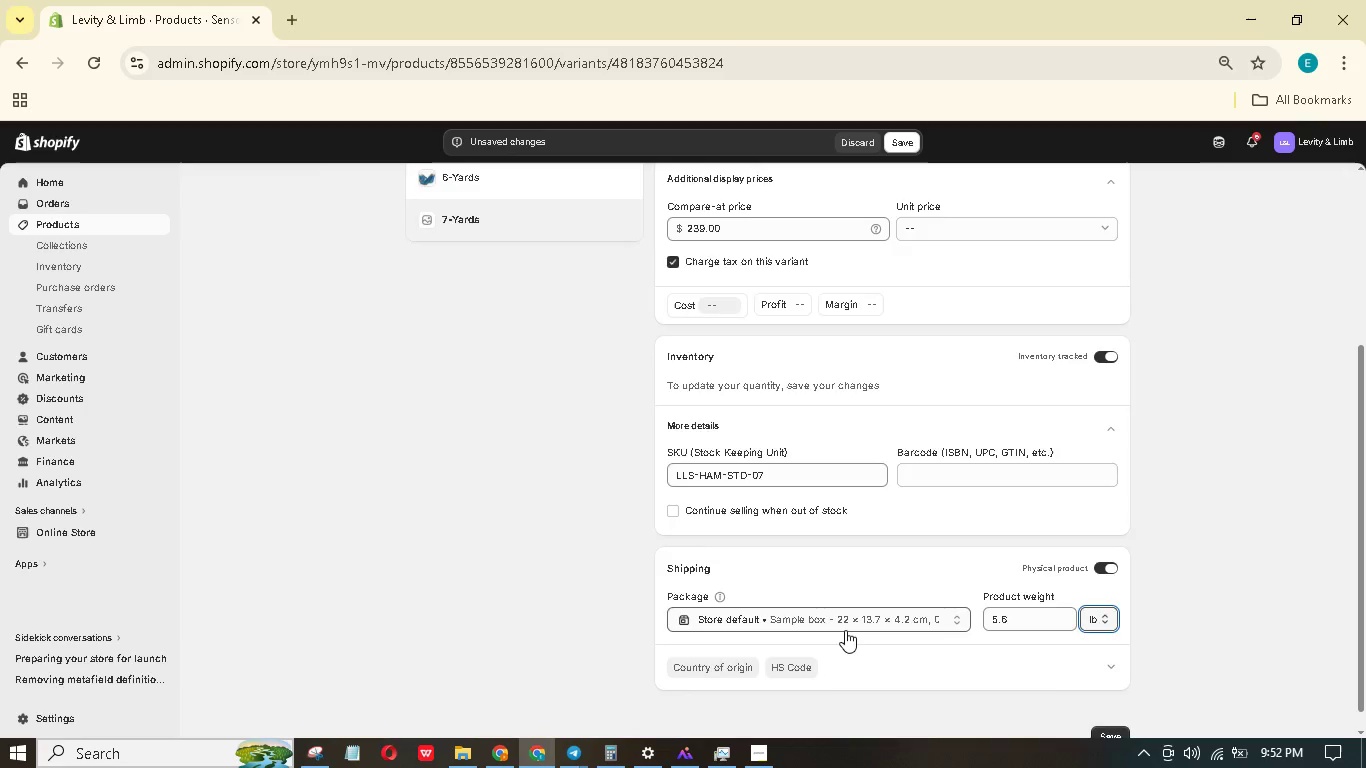 
scroll: coordinate [845, 630], scroll_direction: up, amount: 2.0
 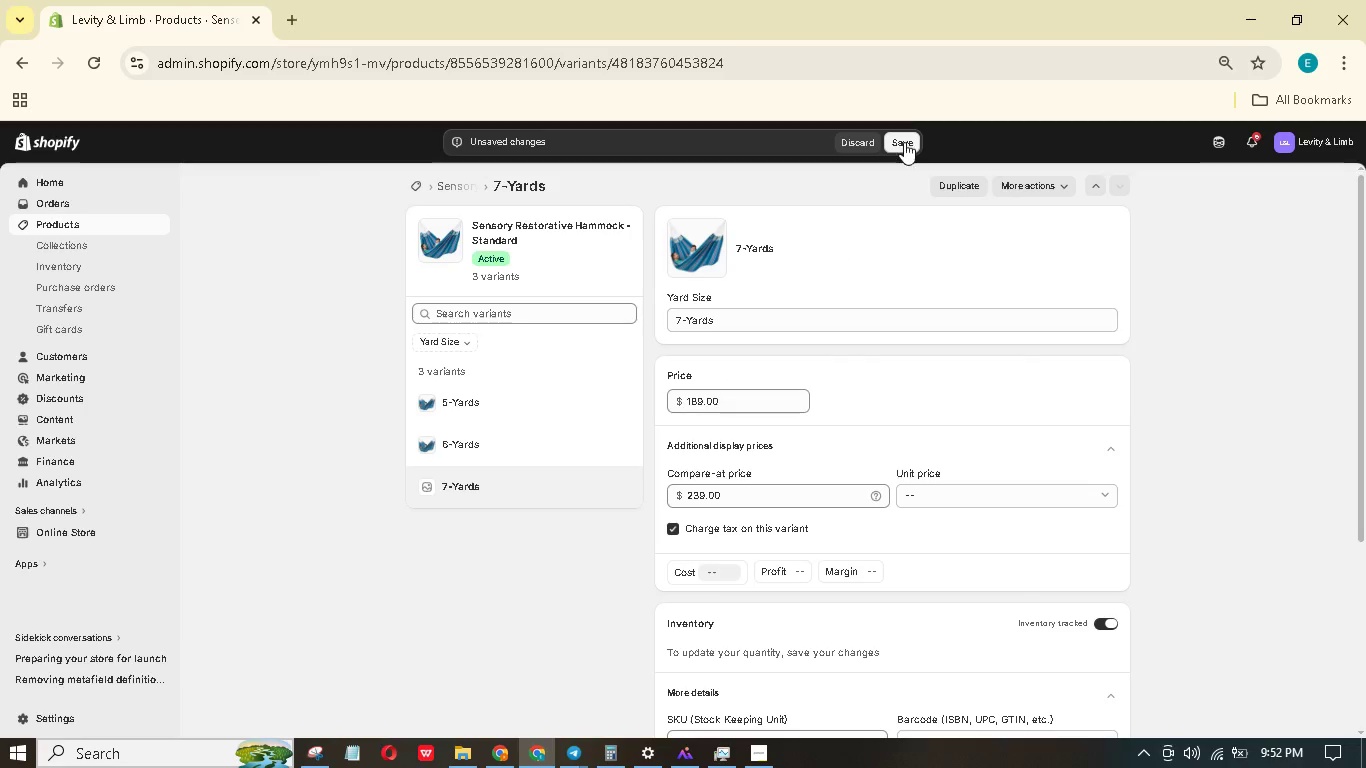 
mouse_move([795, 256])
 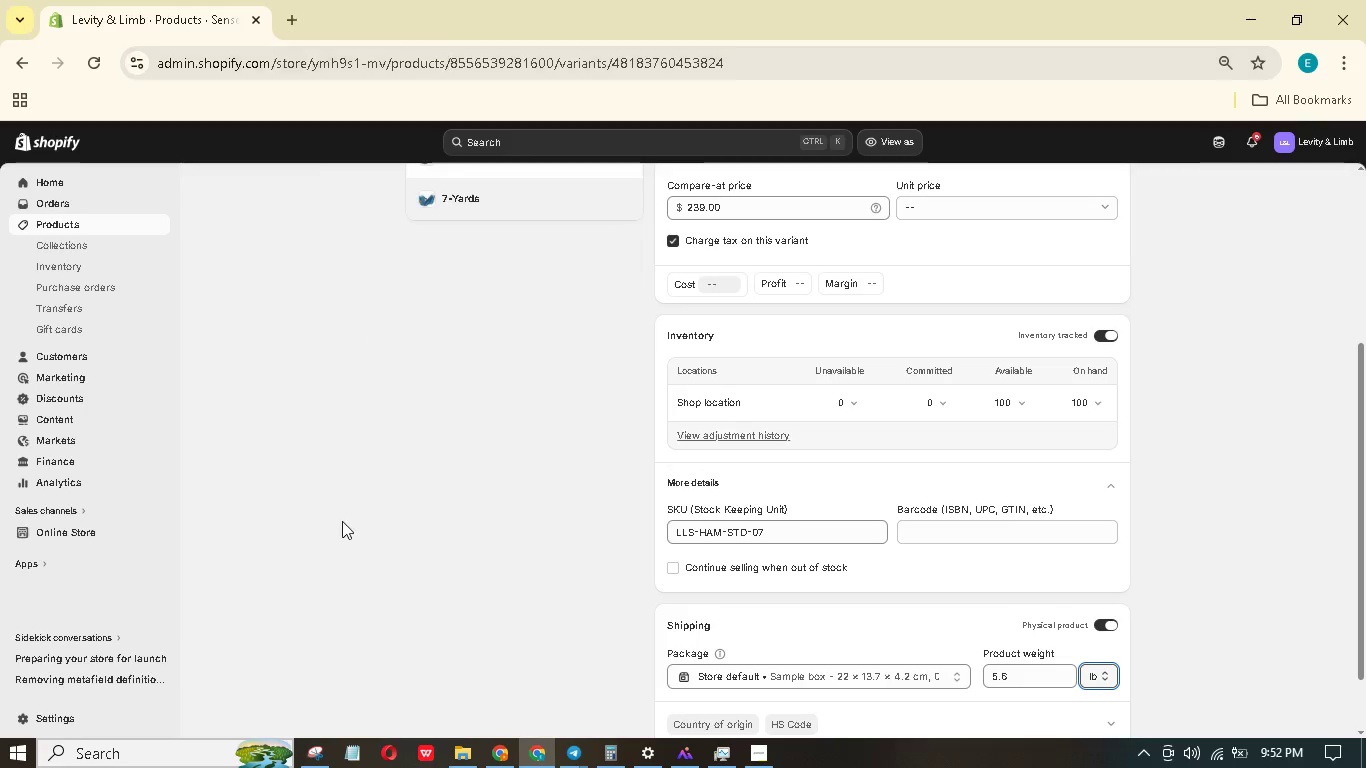 
scroll: coordinate [367, 459], scroll_direction: up, amount: 11.0
 